 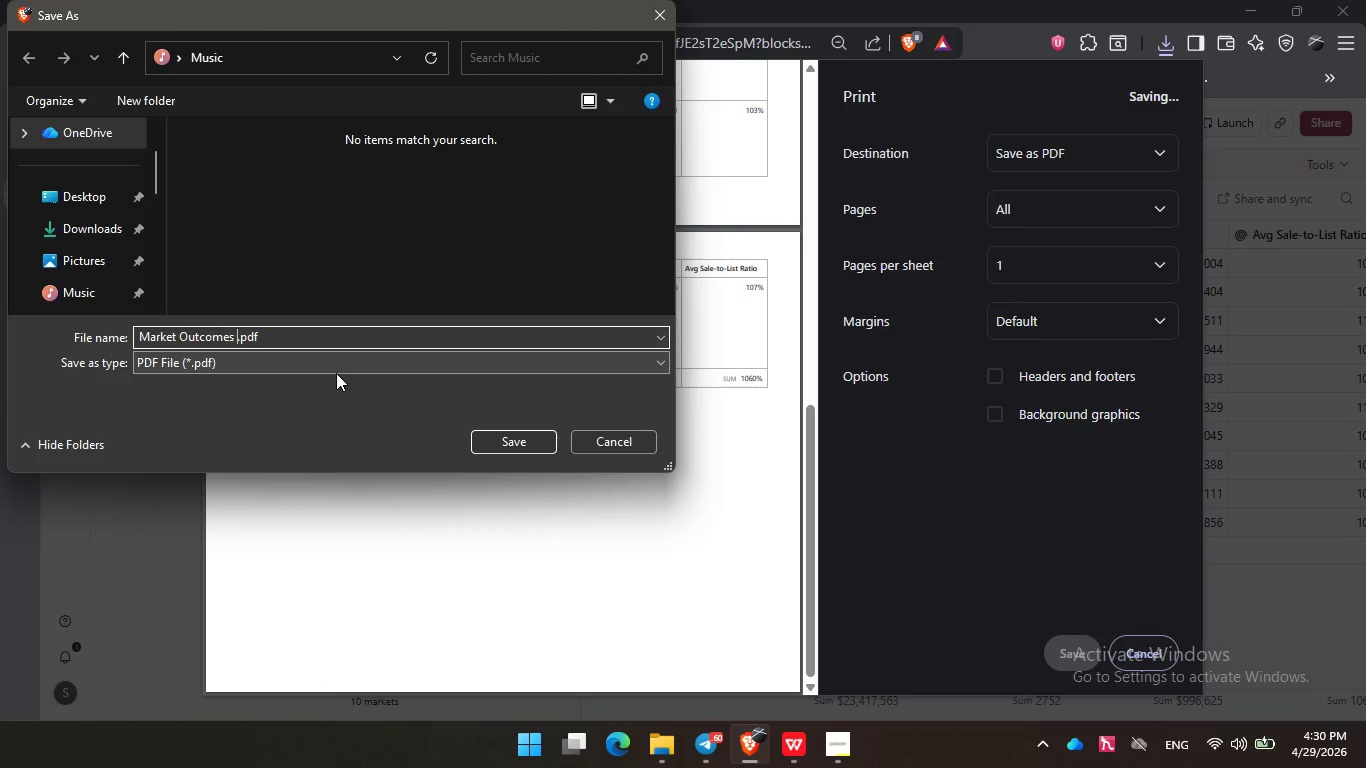 
key(Backspace)
 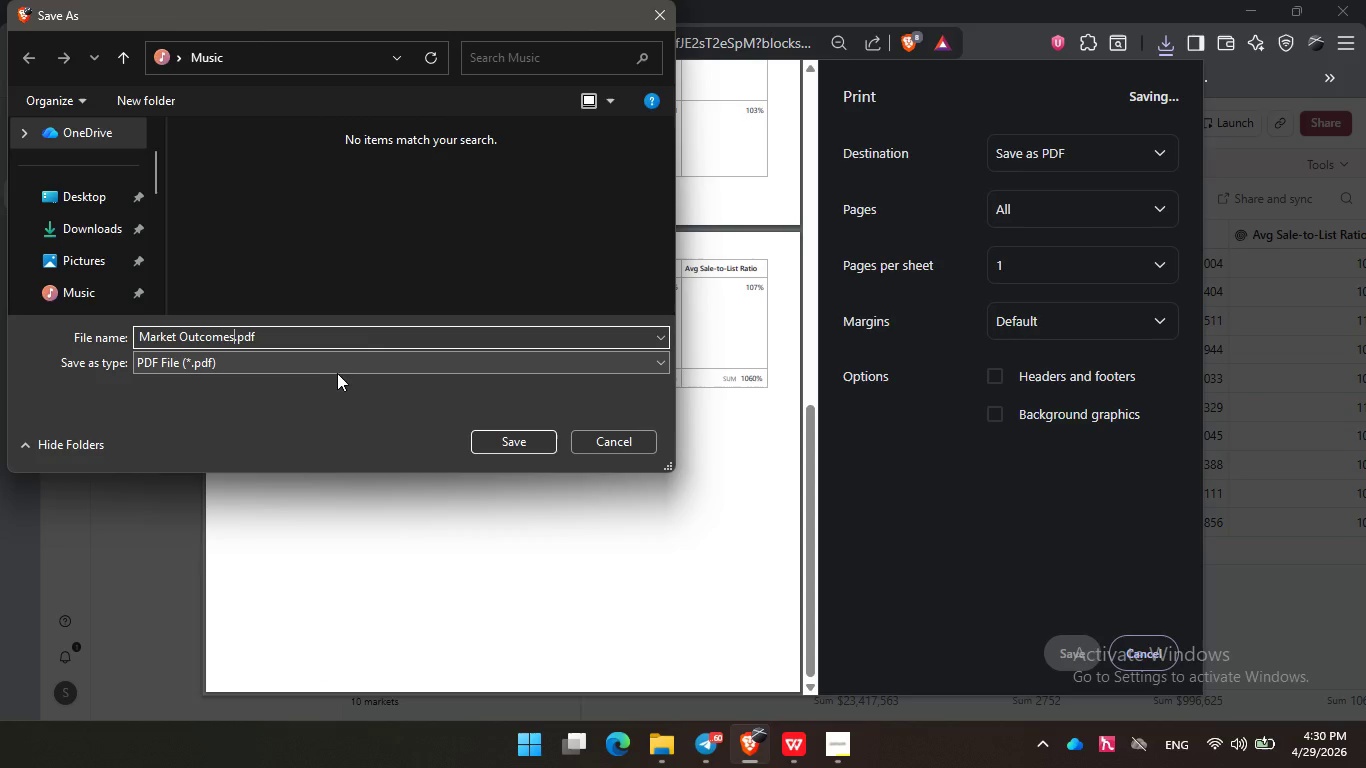 
key(Backspace)
 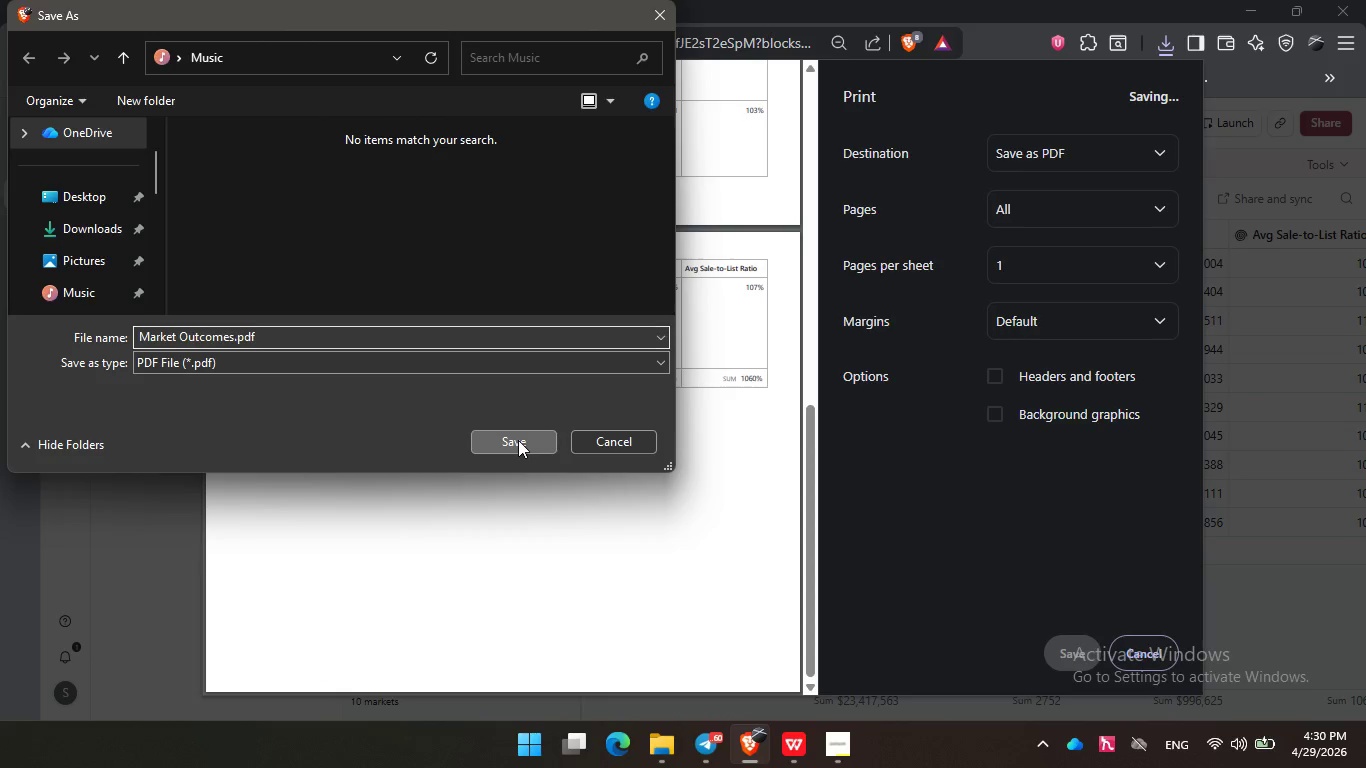 
left_click([518, 440])
 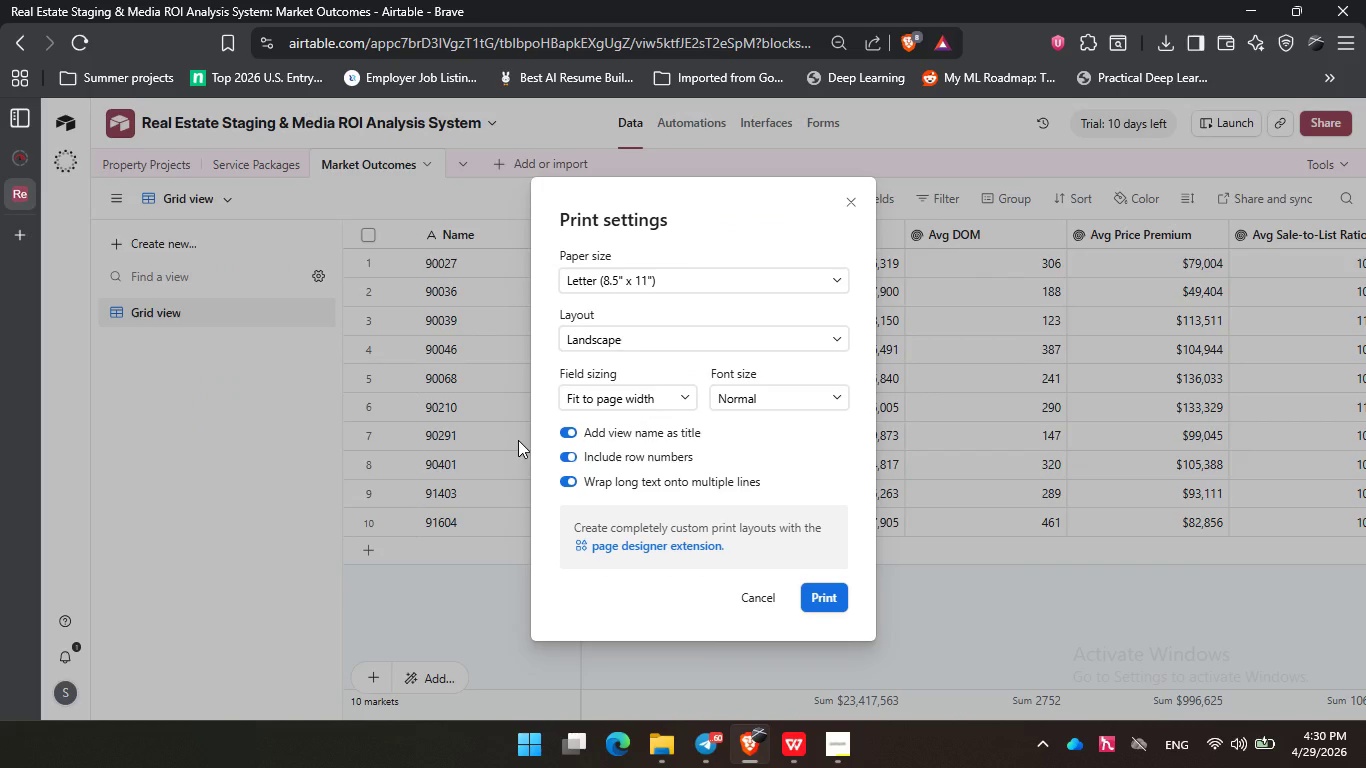 
wait(11.77)
 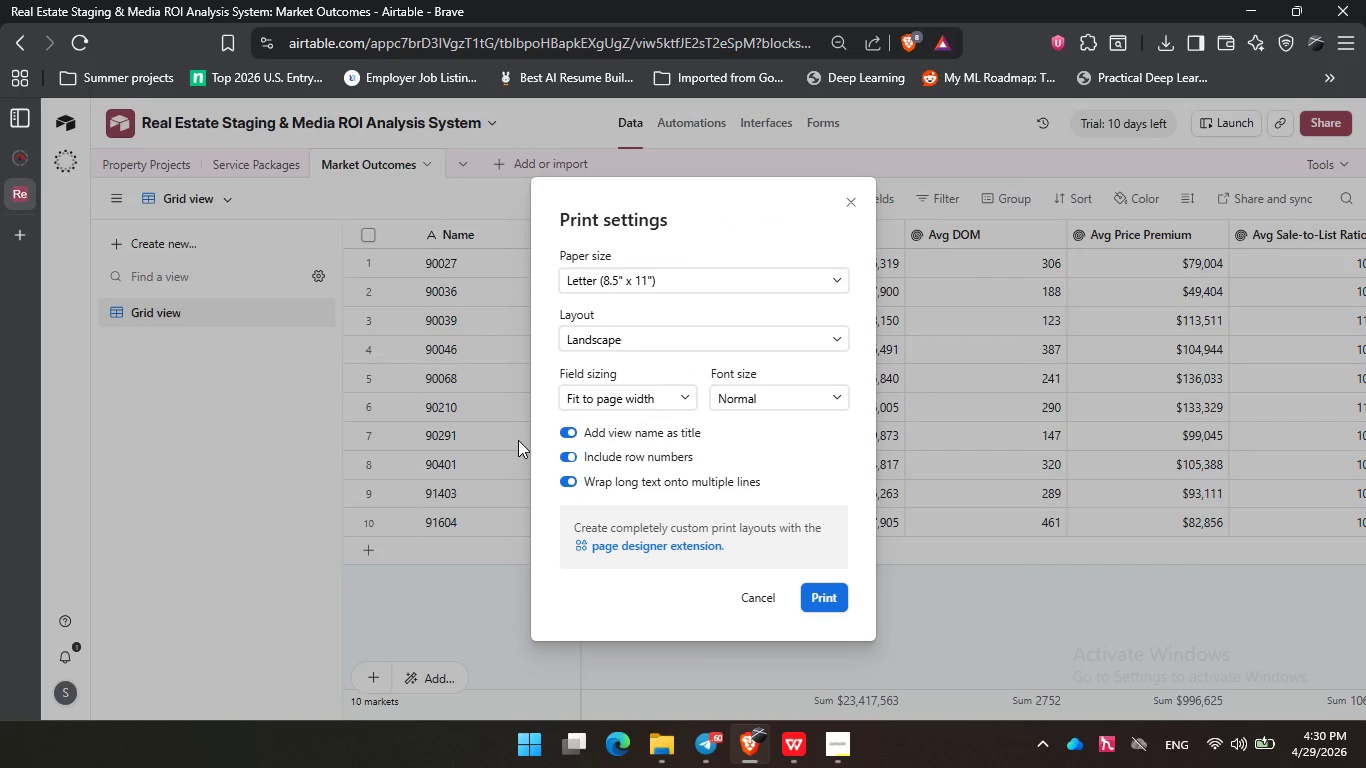 
left_click([663, 761])
 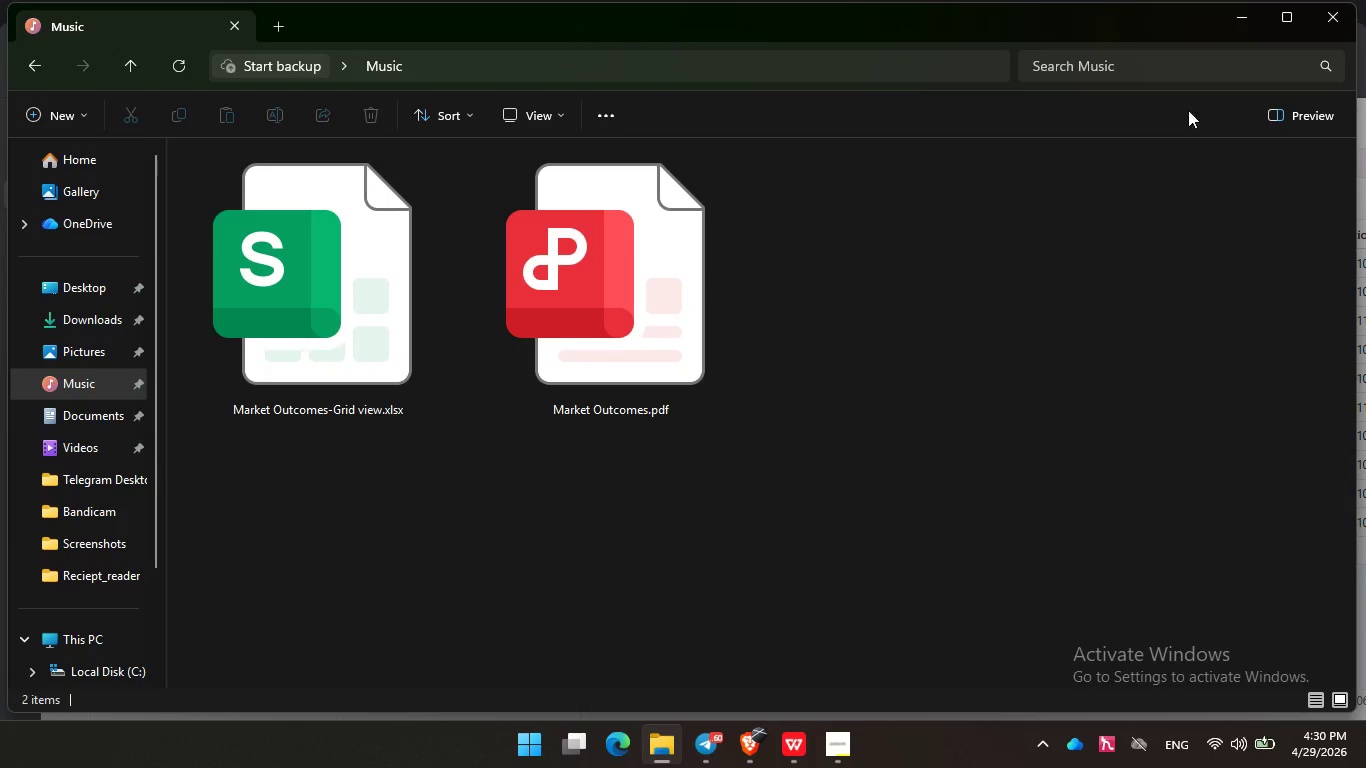 
left_click([1236, 18])
 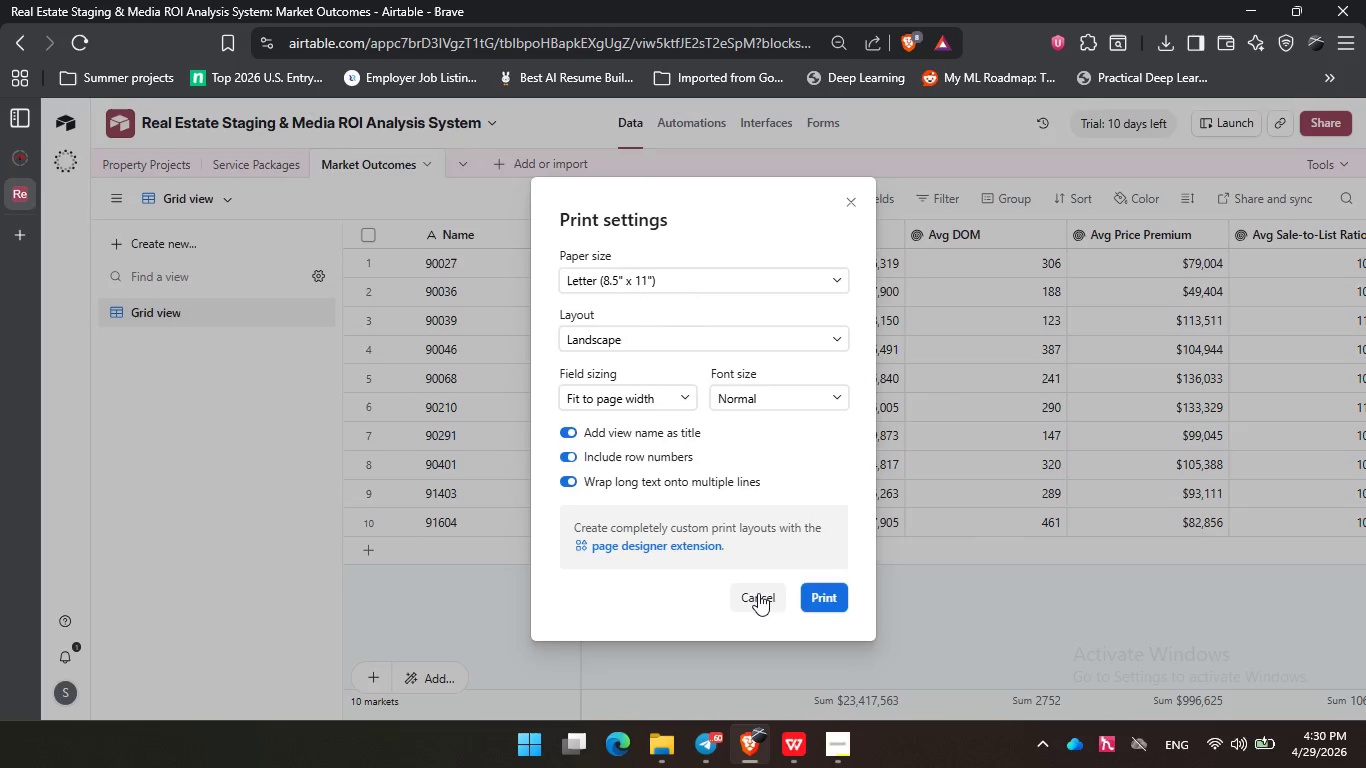 
left_click([758, 593])
 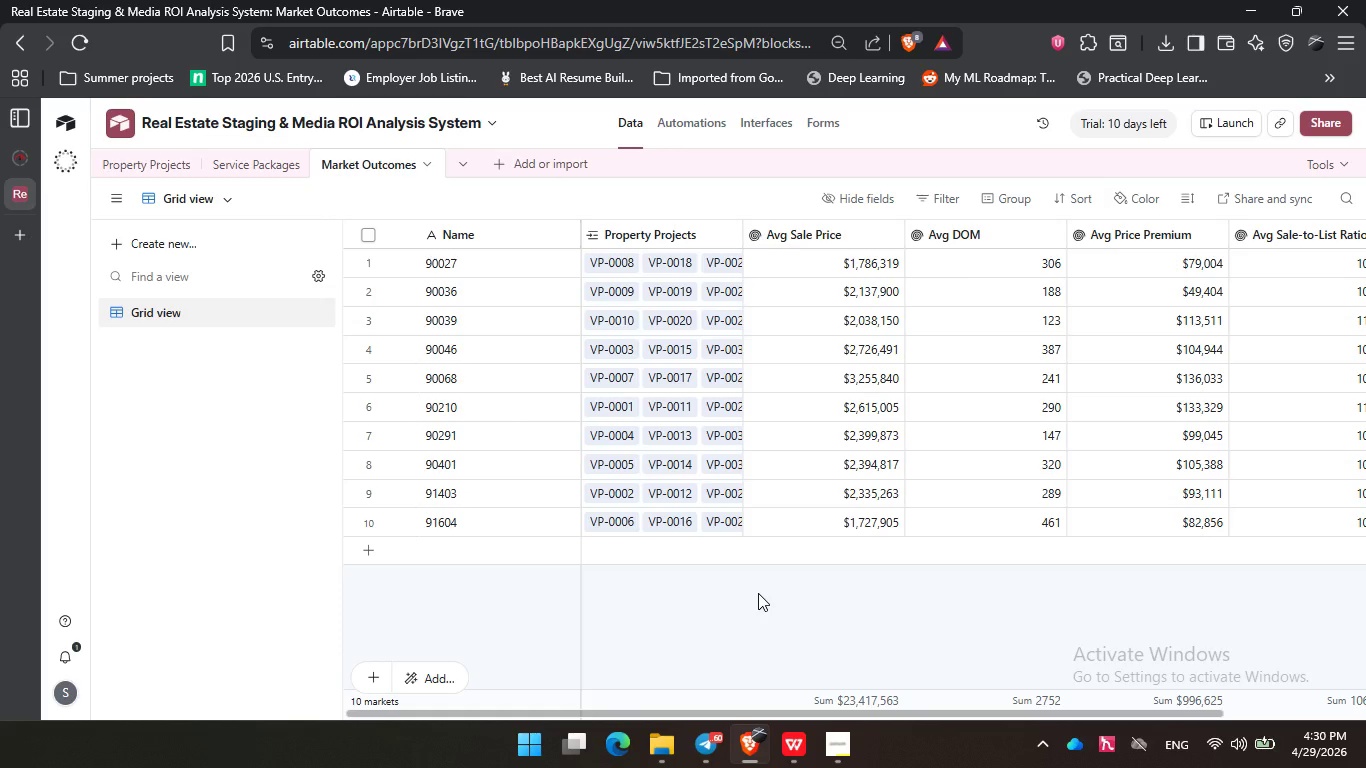 
wait(29.3)
 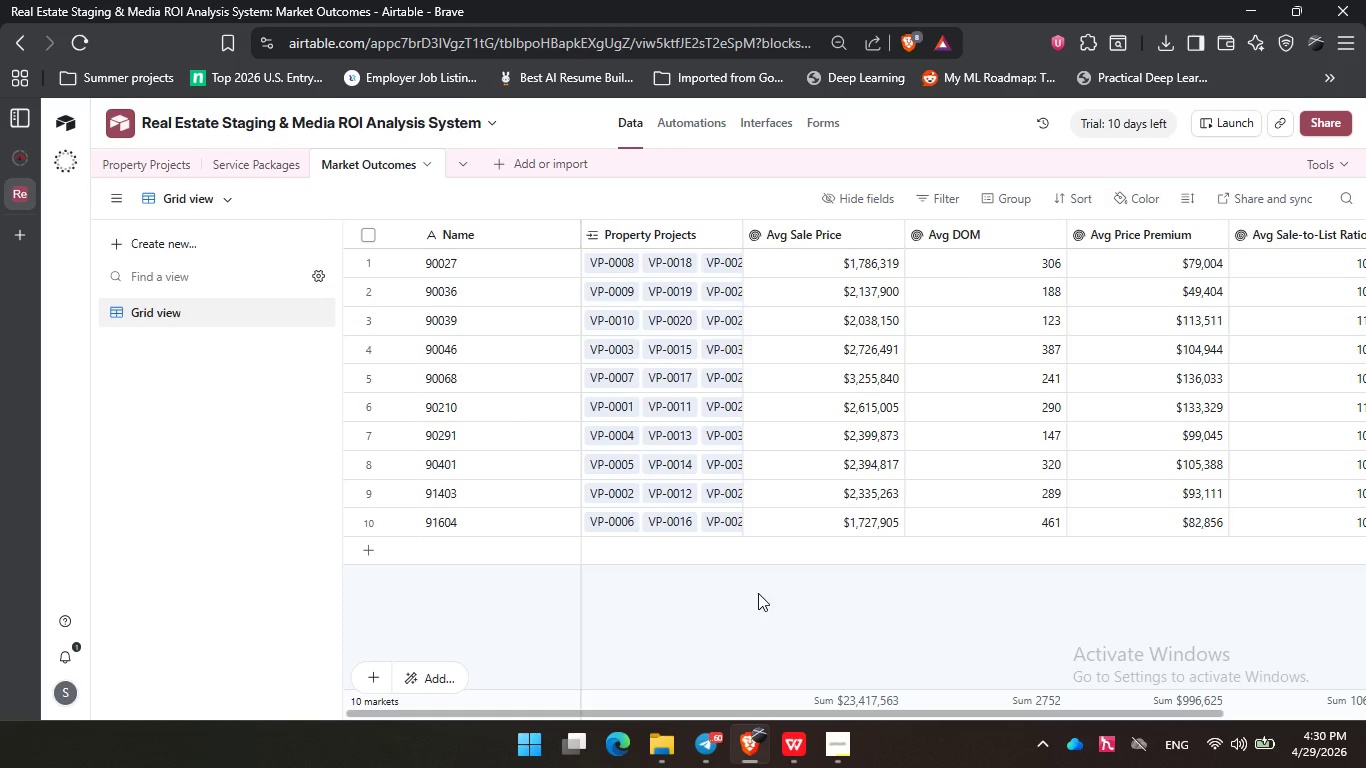 
scroll: coordinate [758, 593], scroll_direction: down, amount: 1.0
 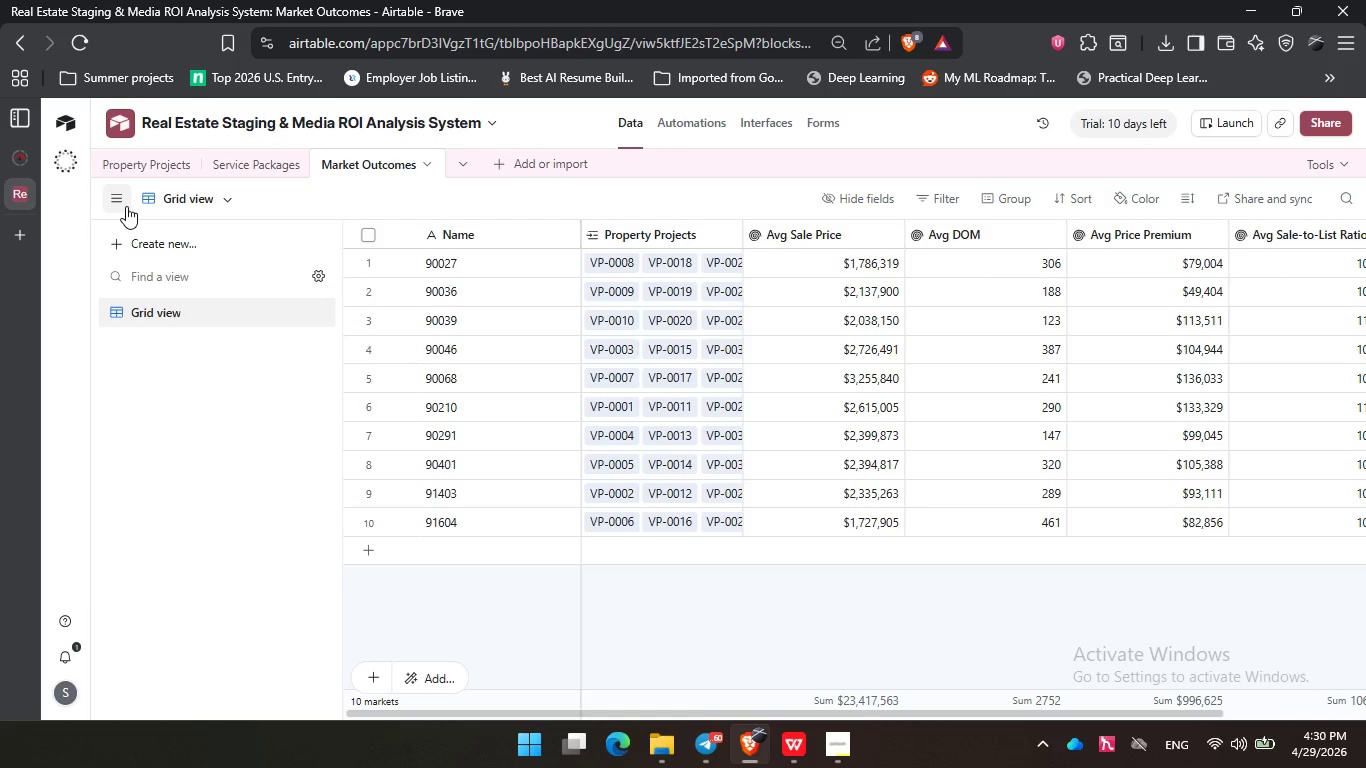 
left_click([126, 206])
 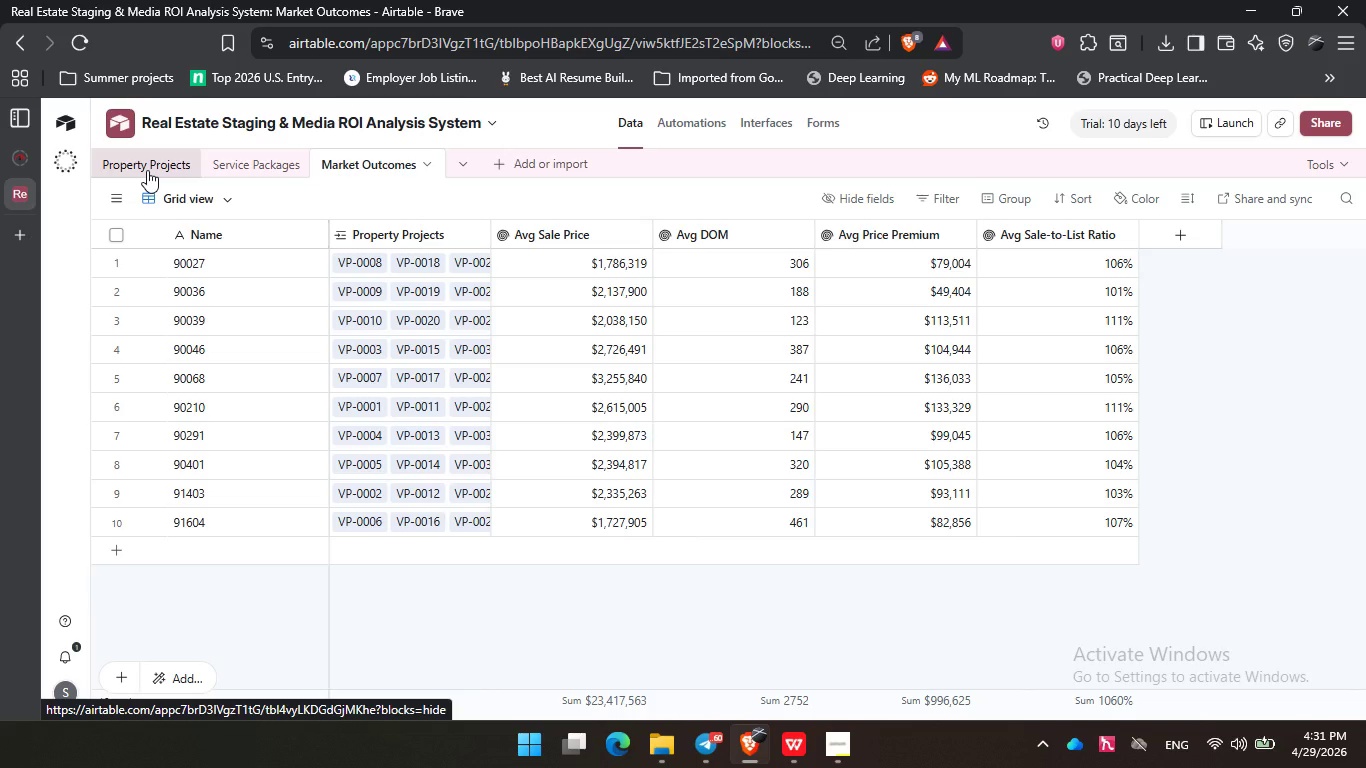 
left_click([147, 170])
 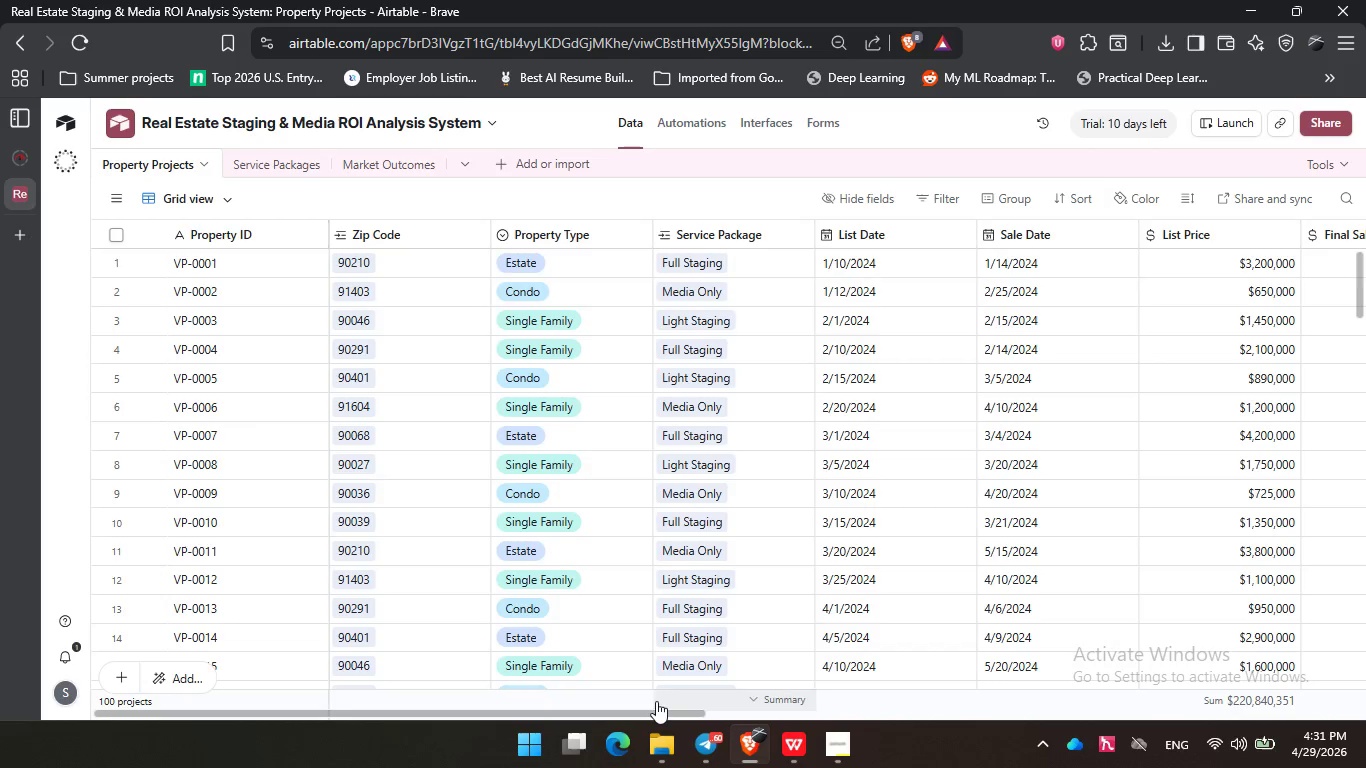 
left_click_drag(start_coordinate=[657, 712], to_coordinate=[384, 639])
 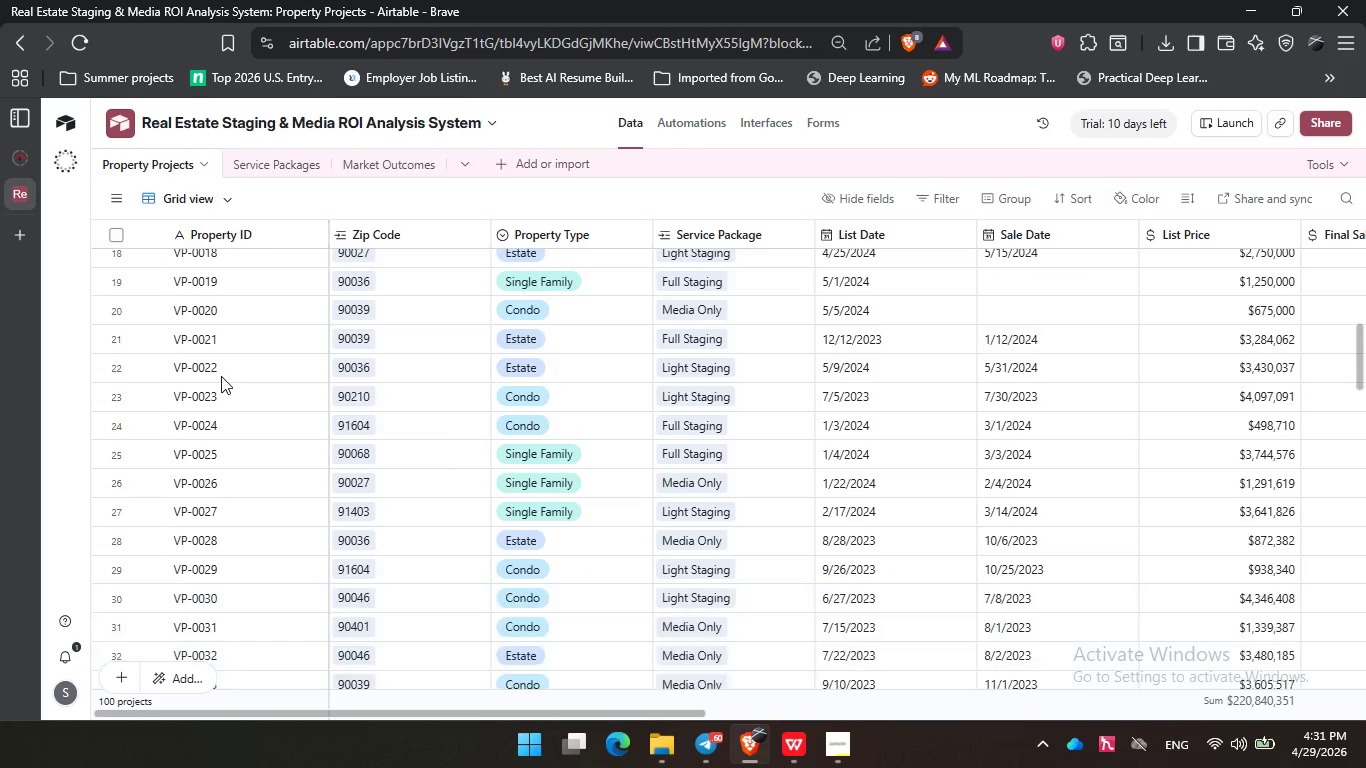 
scroll: coordinate [221, 376], scroll_direction: down, amount: 27.0
 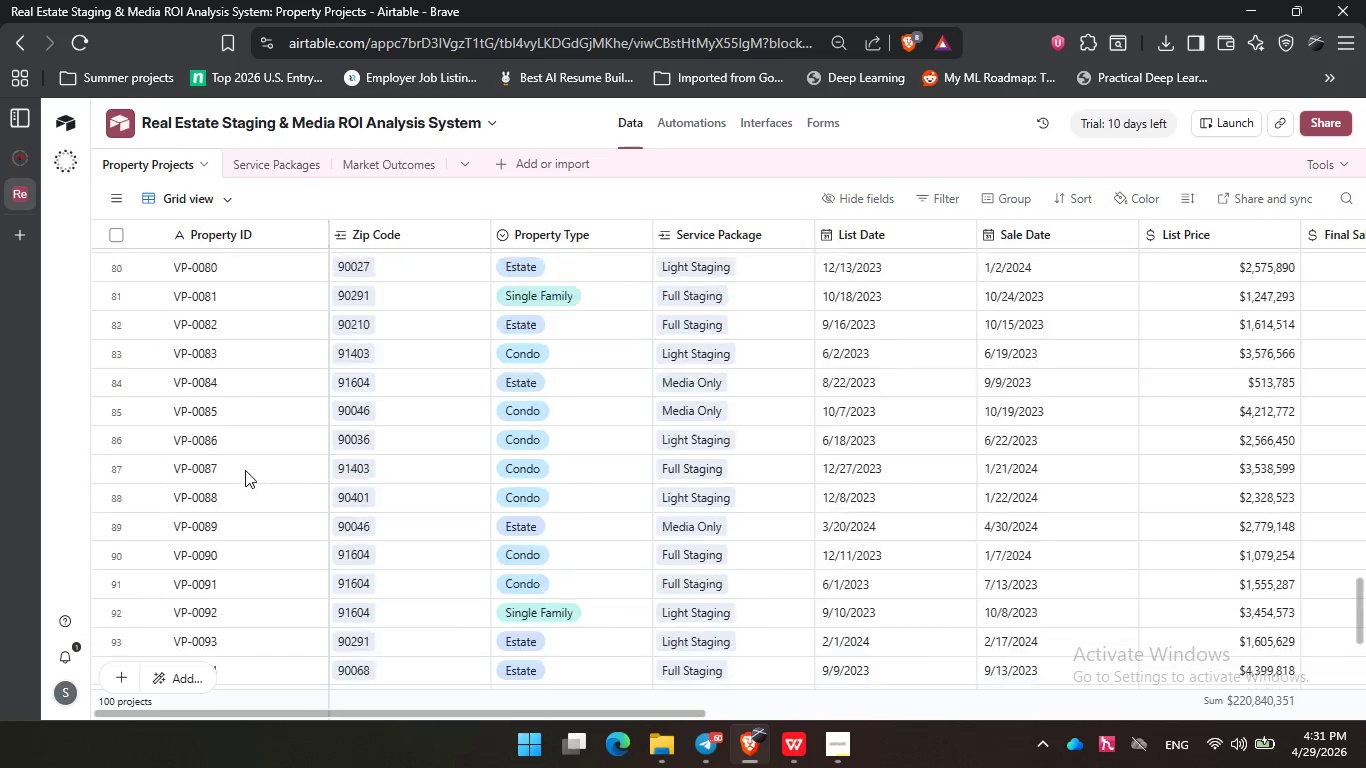 
scroll: coordinate [247, 460], scroll_direction: up, amount: 40.0
 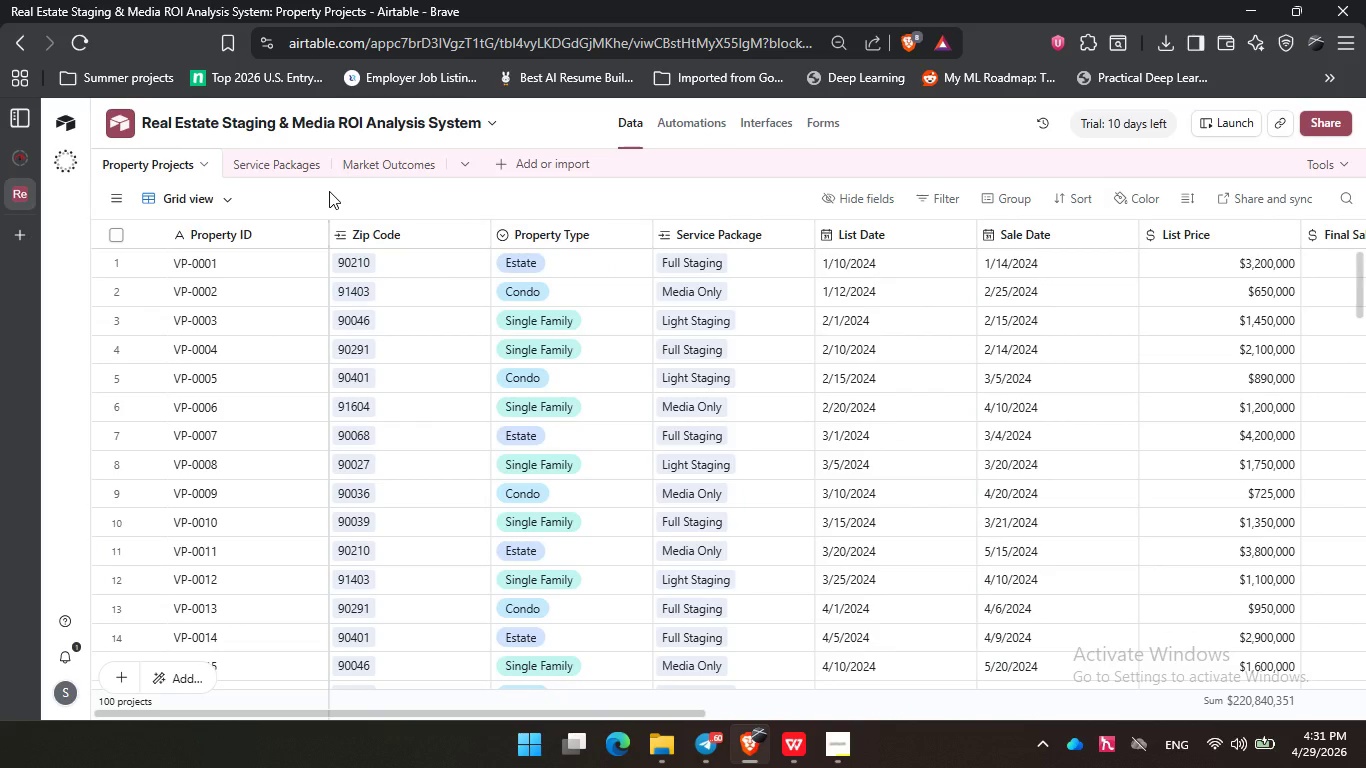 
left_click([329, 191])
 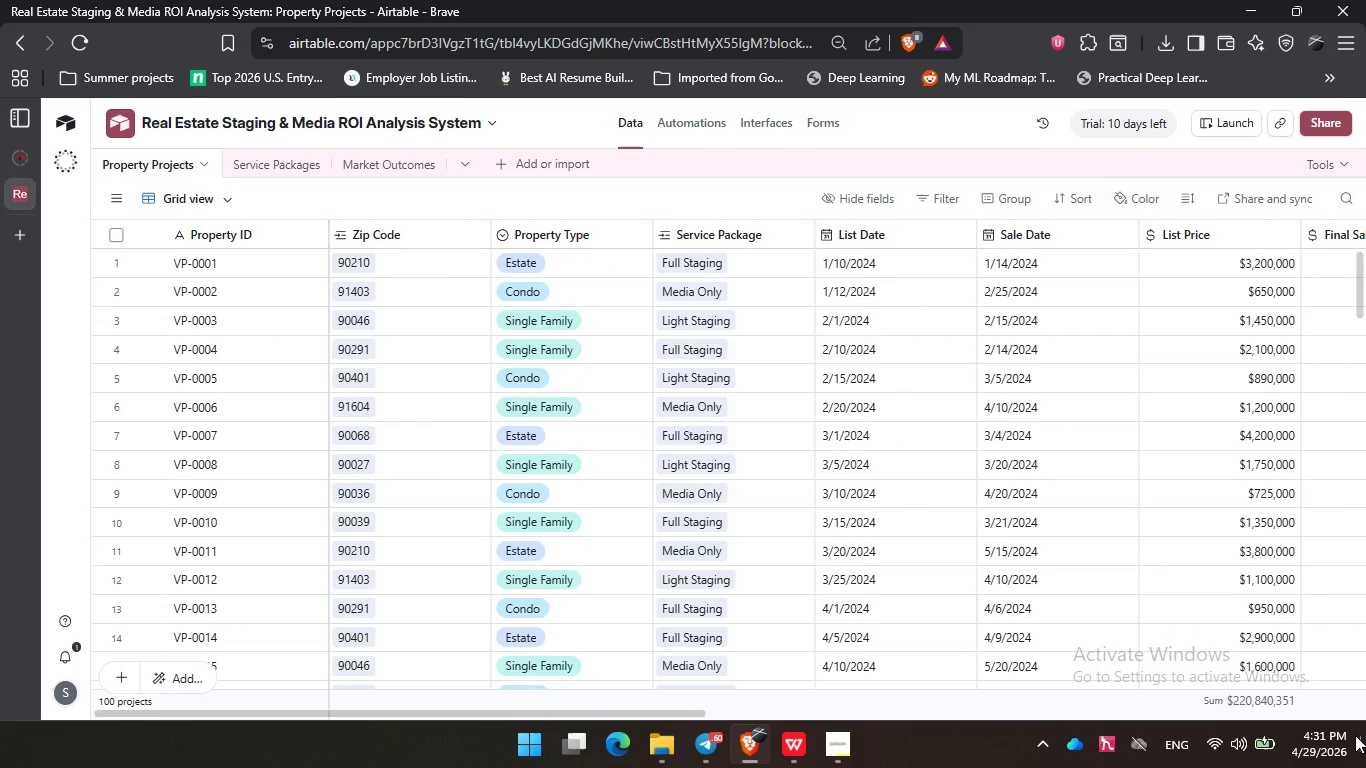 
mouse_move([1330, 749])
 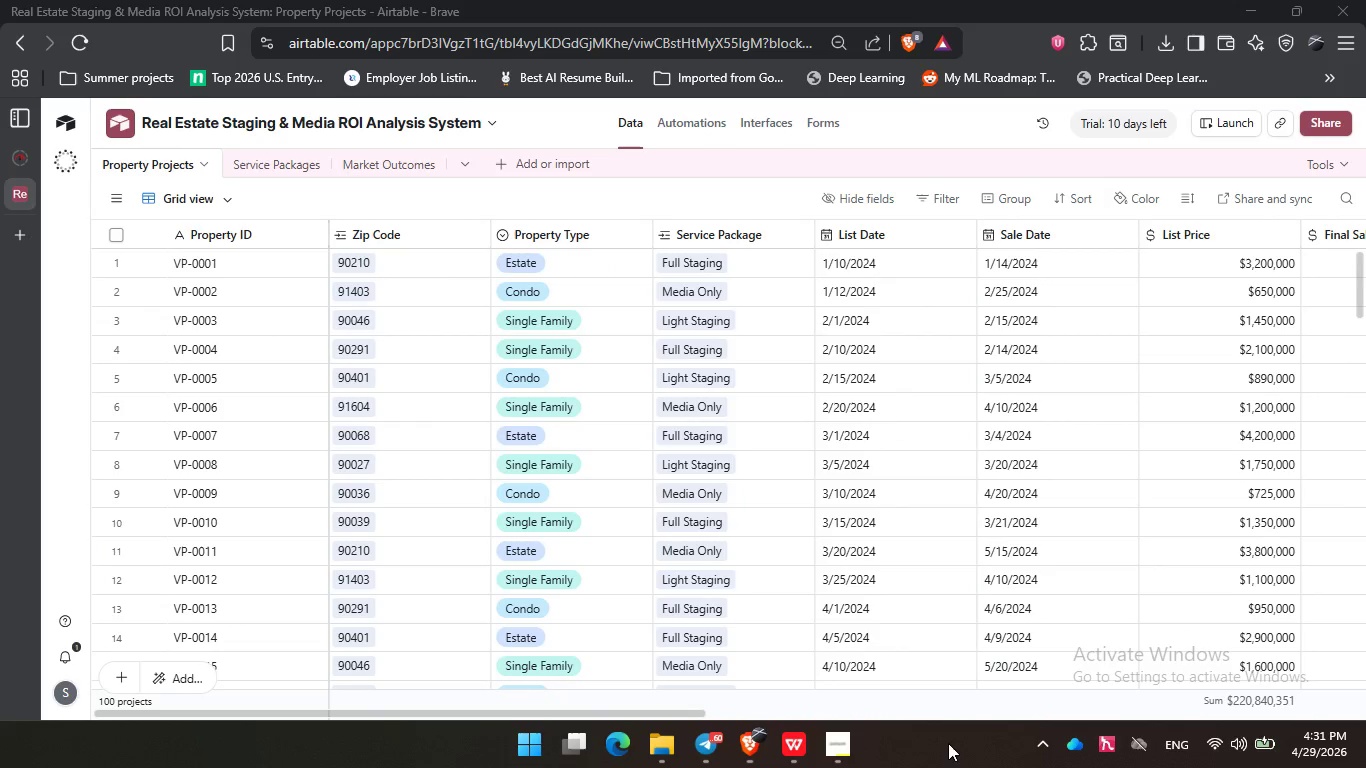 
left_click([958, 736])
 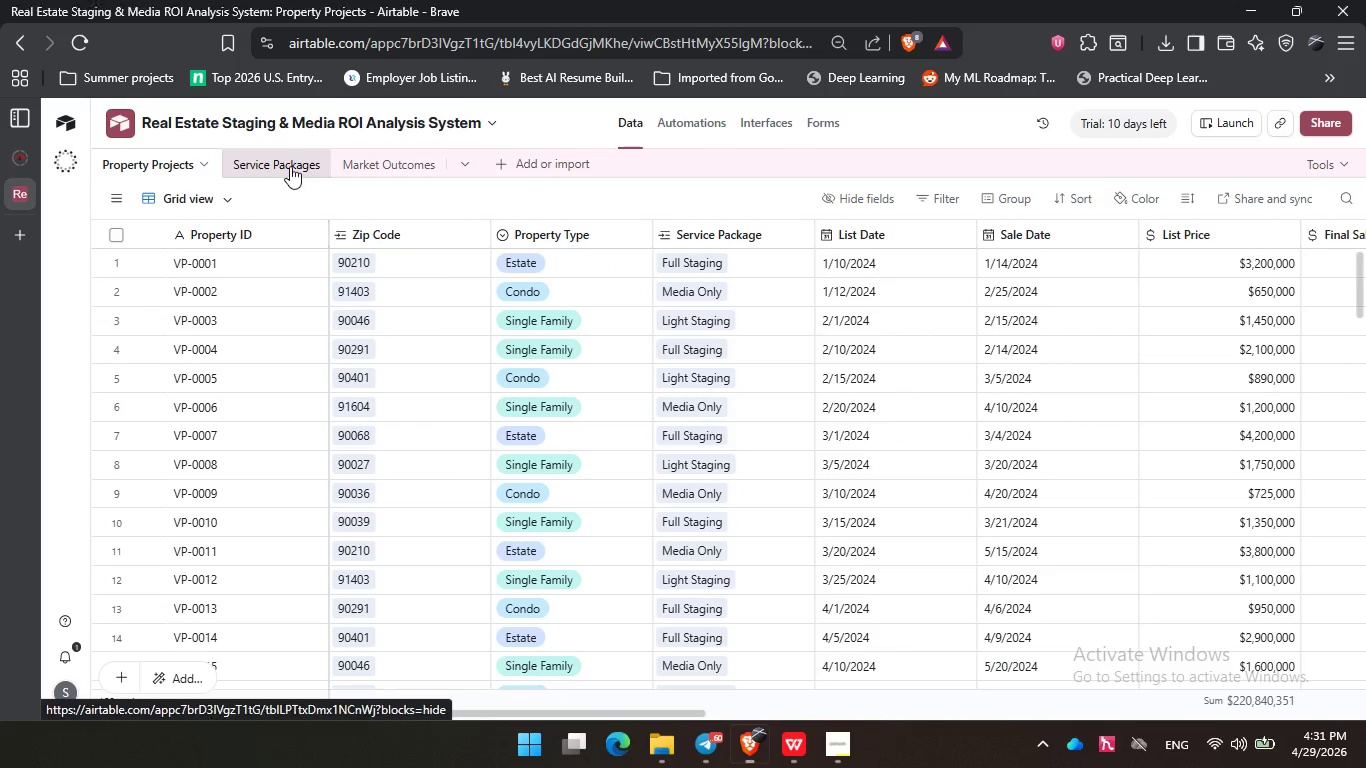 
left_click([290, 166])
 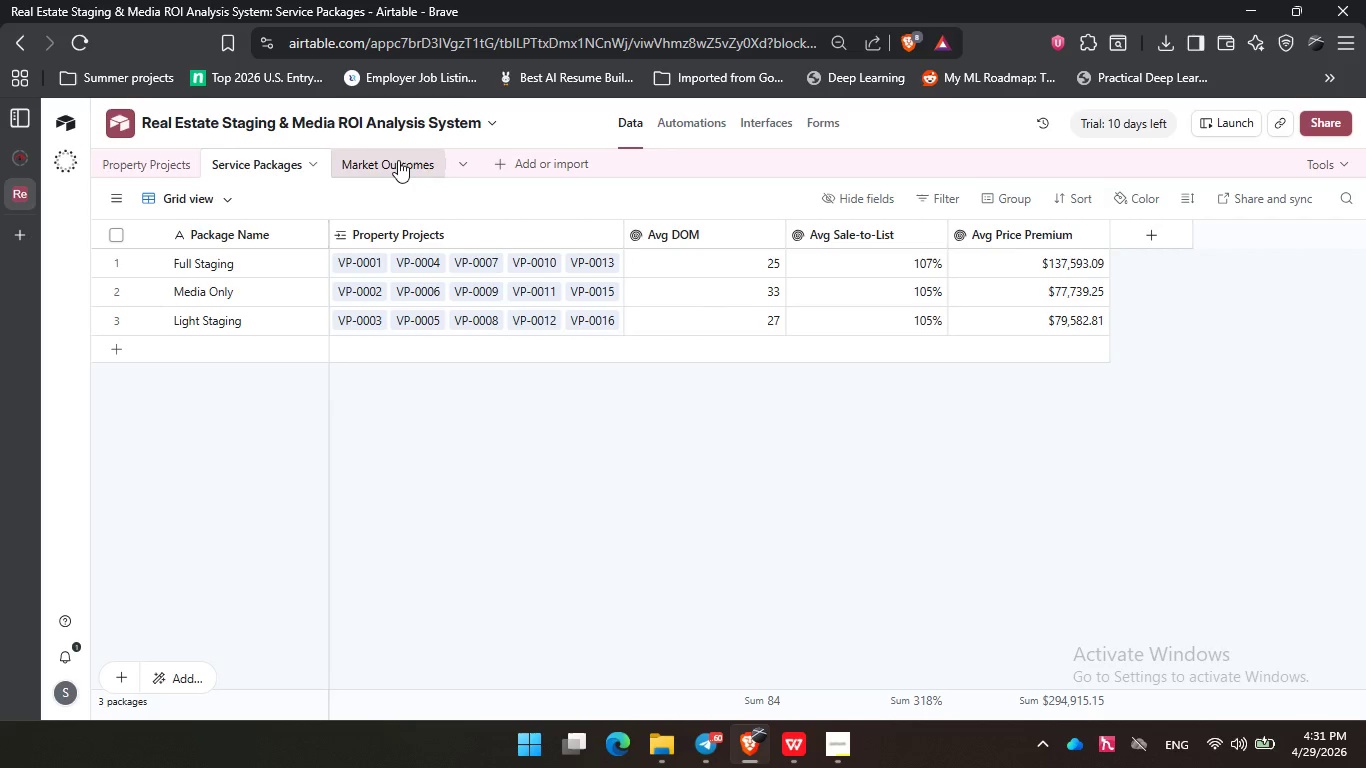 
left_click([398, 165])
 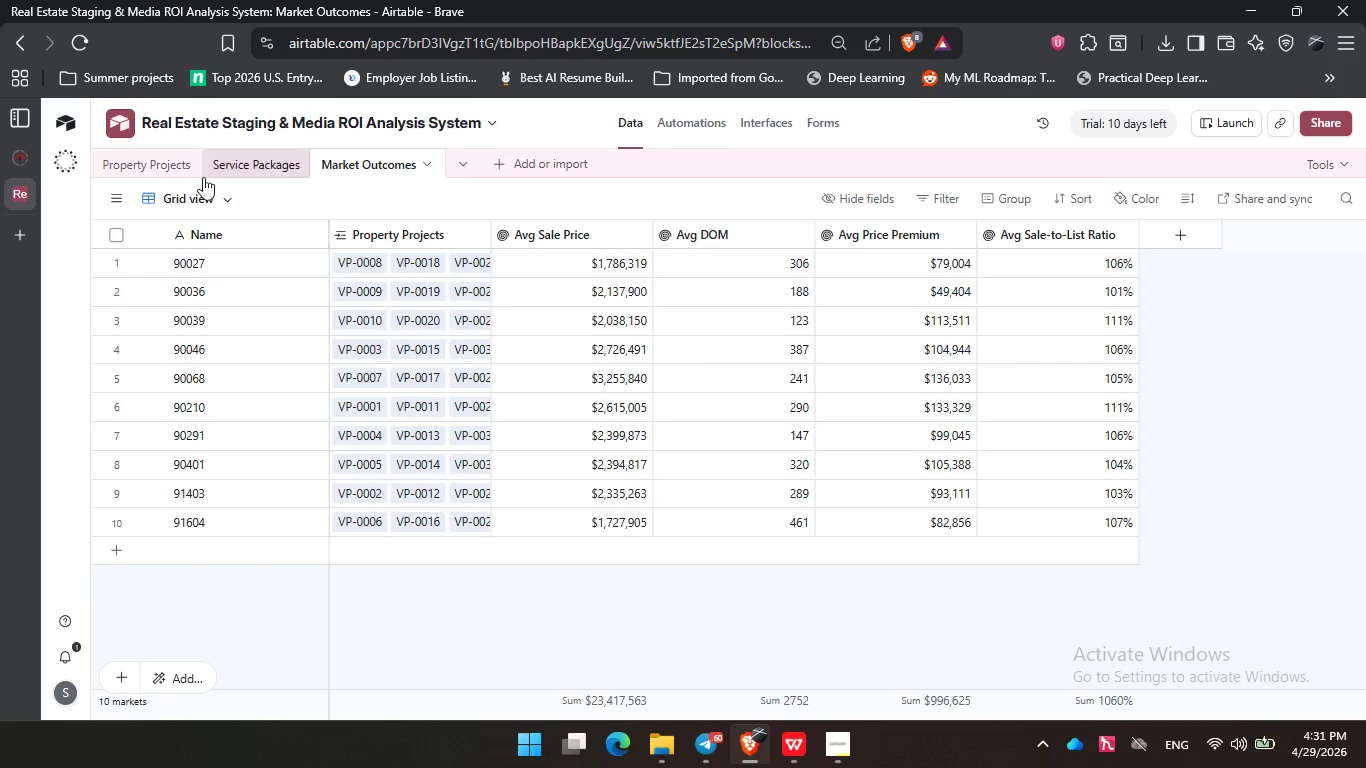 
left_click([153, 166])
 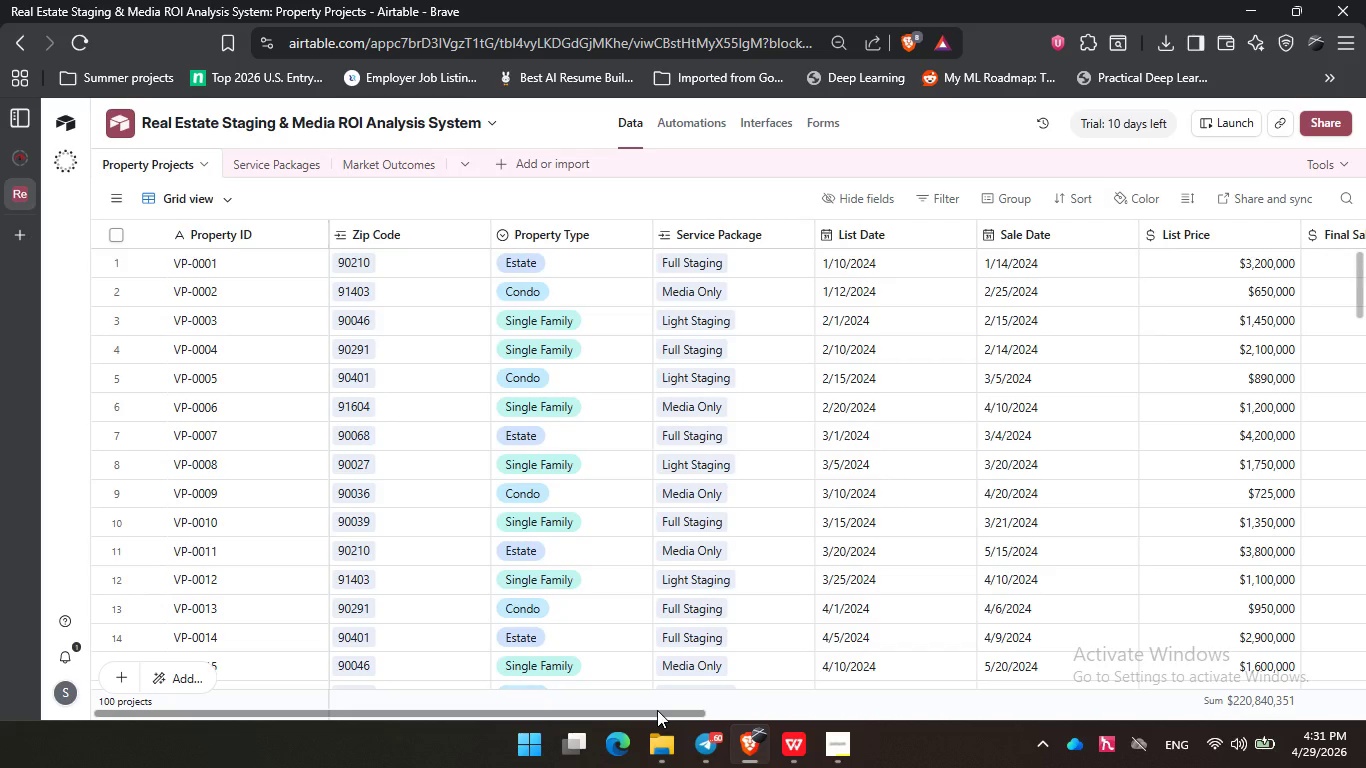 
wait(6.28)
 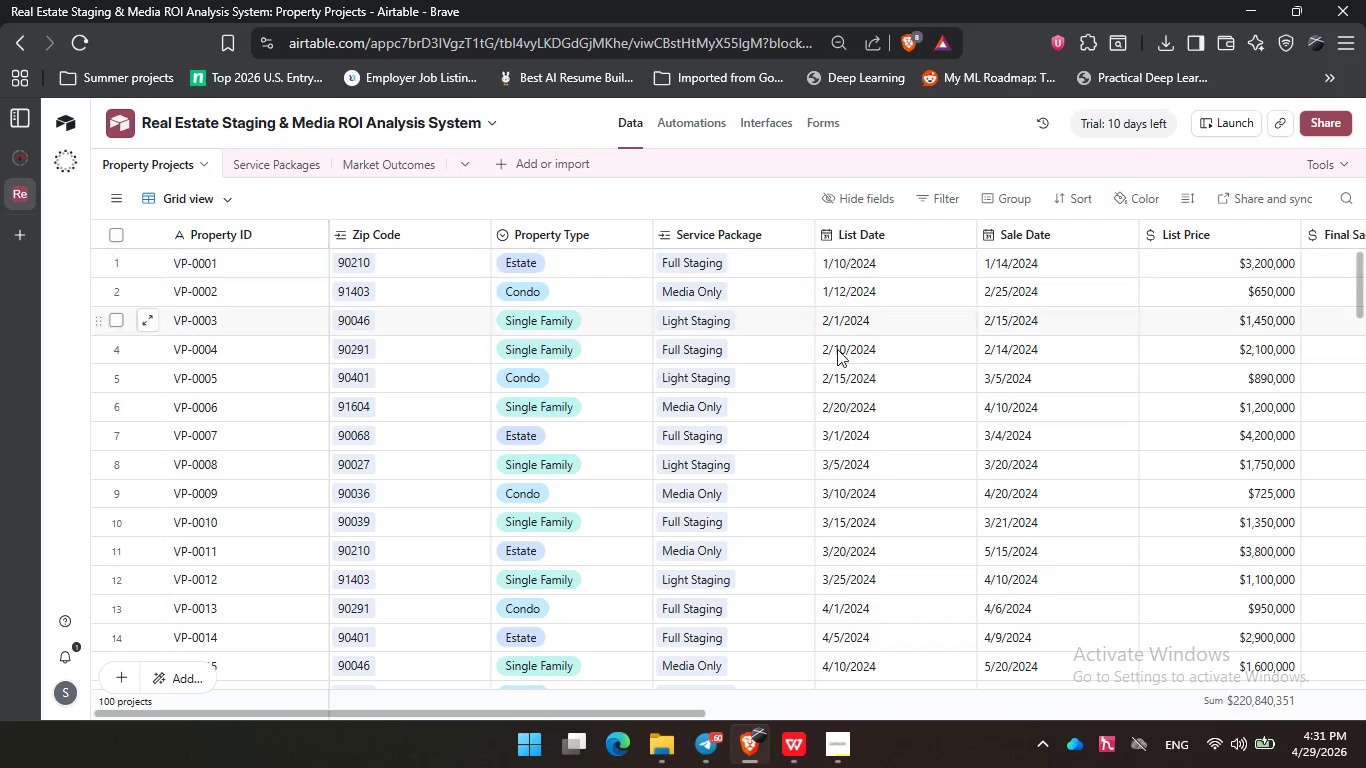 
left_click_drag(start_coordinate=[657, 710], to_coordinate=[970, 698])
 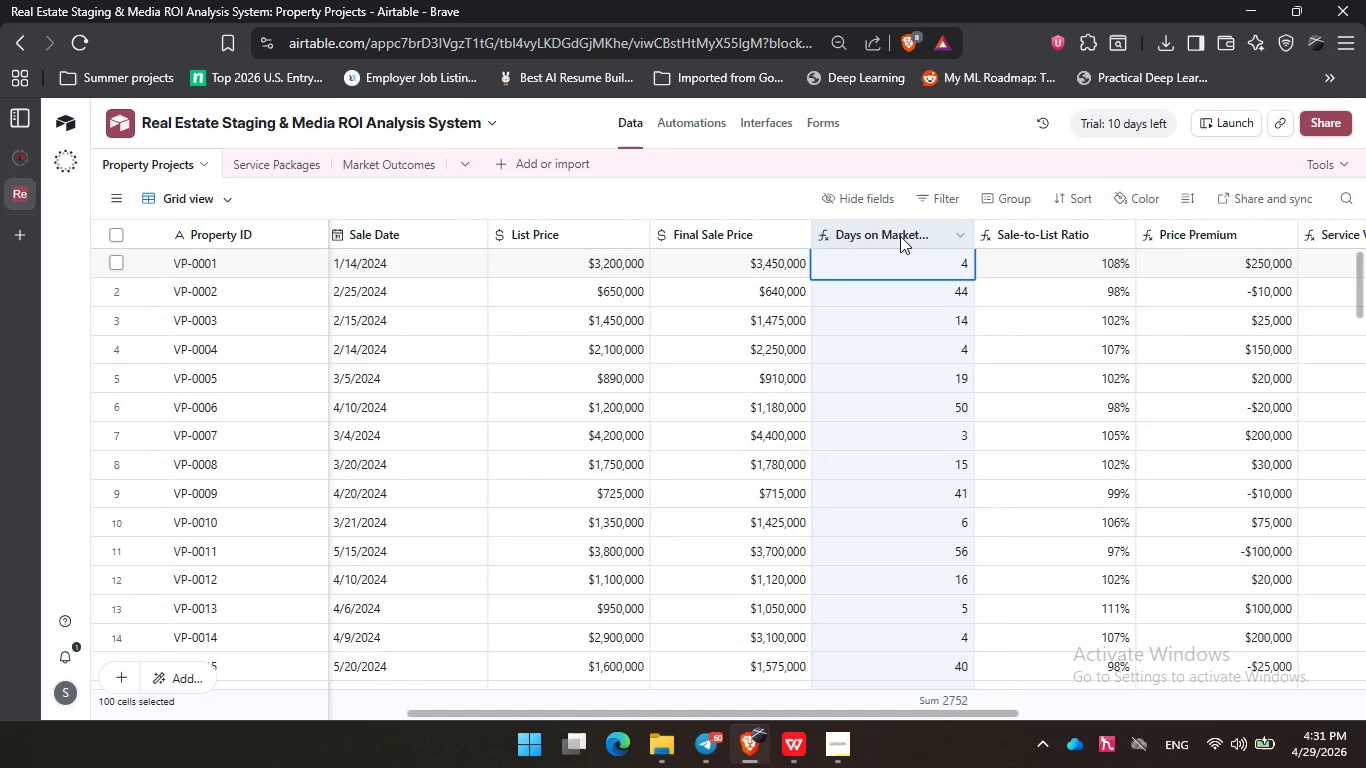 
double_click([900, 236])
 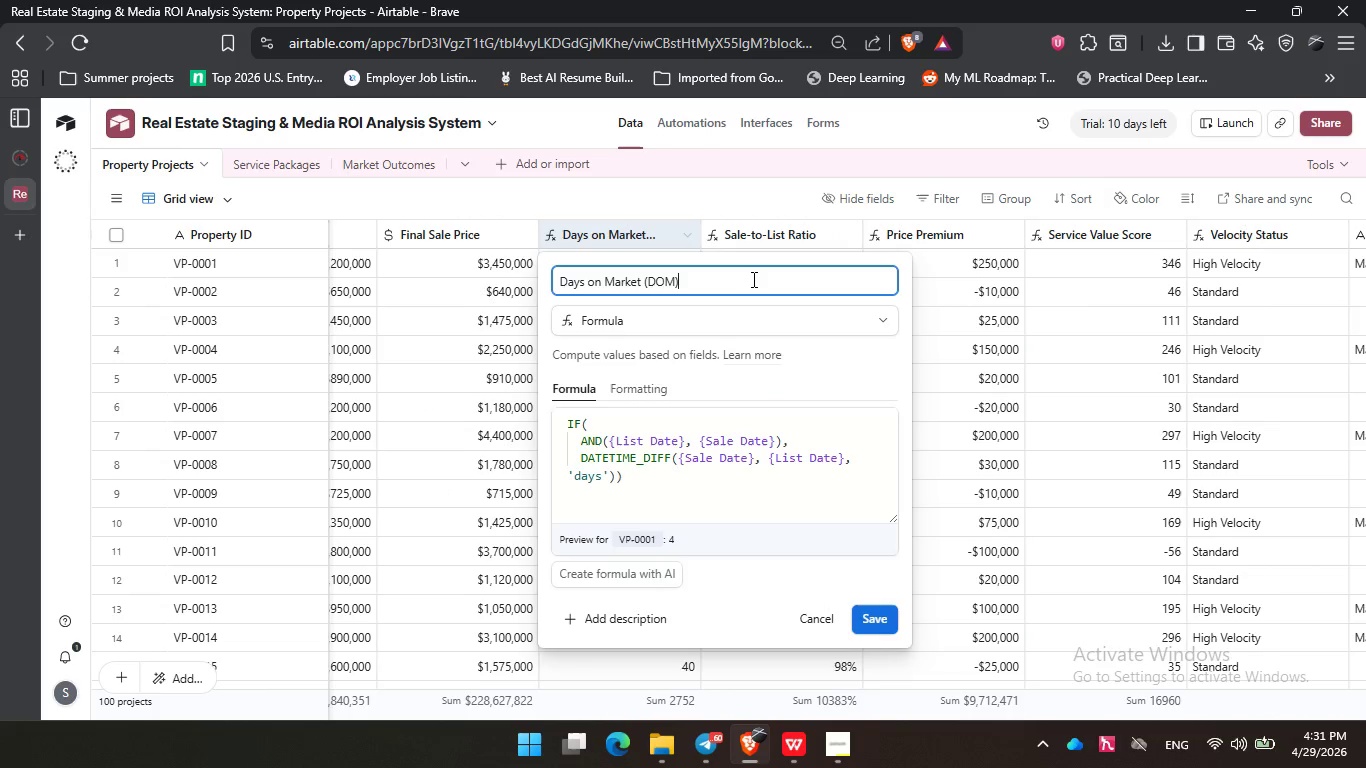 
left_click([752, 279])
 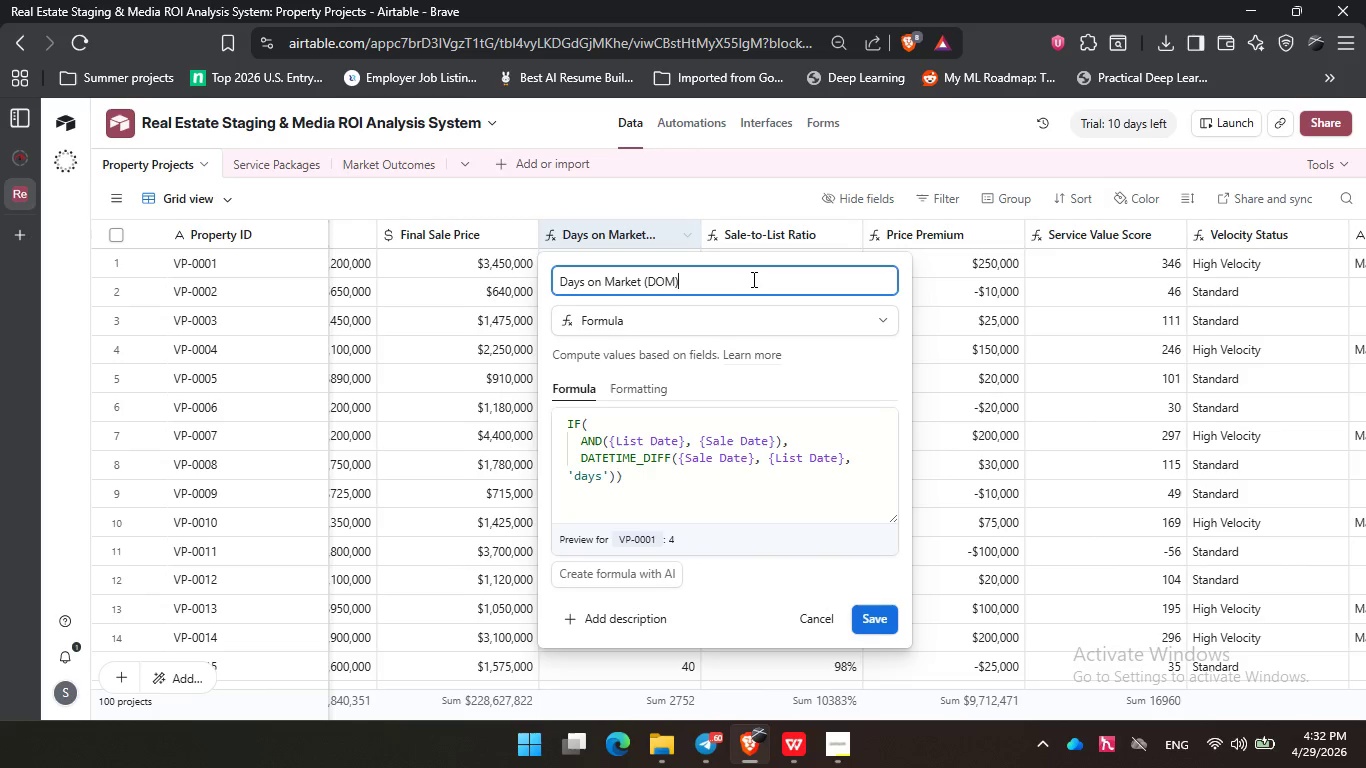 
wait(78.33)
 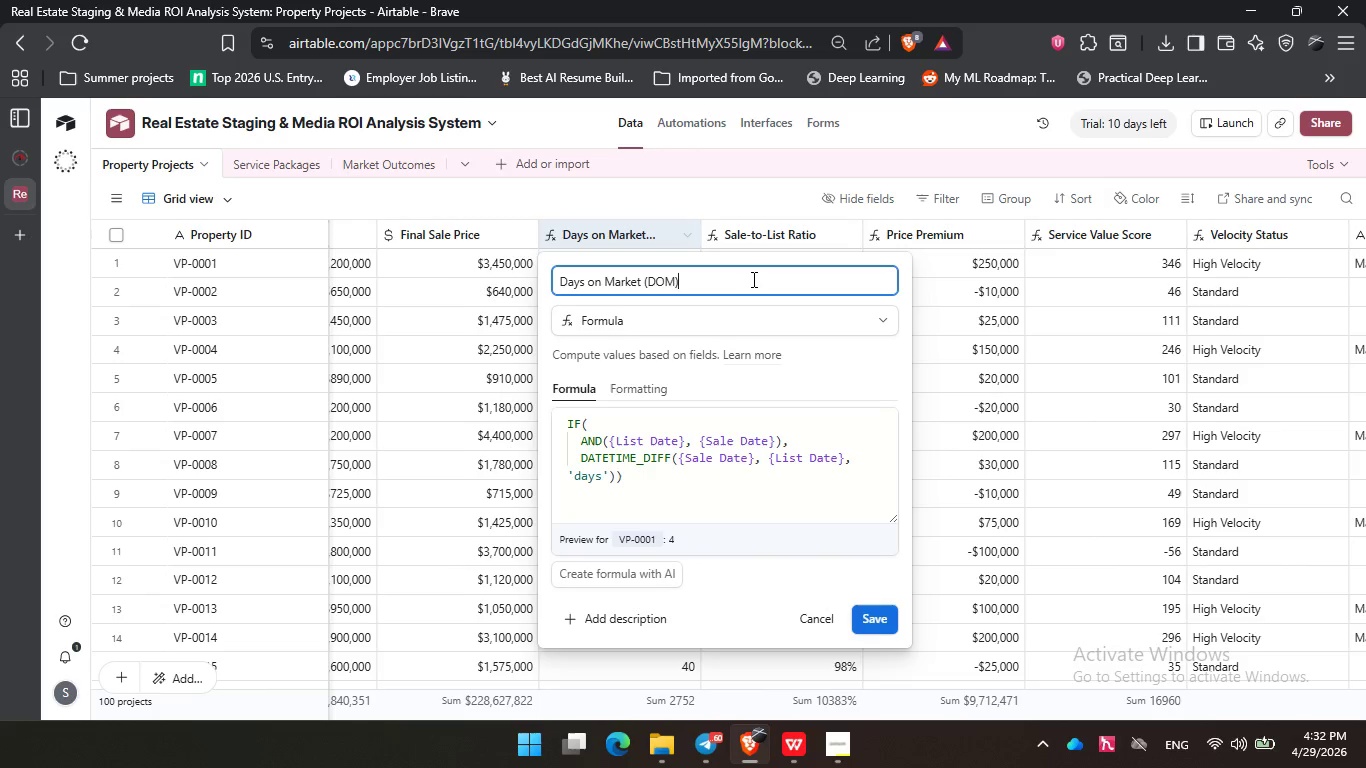 
double_click([783, 228])
 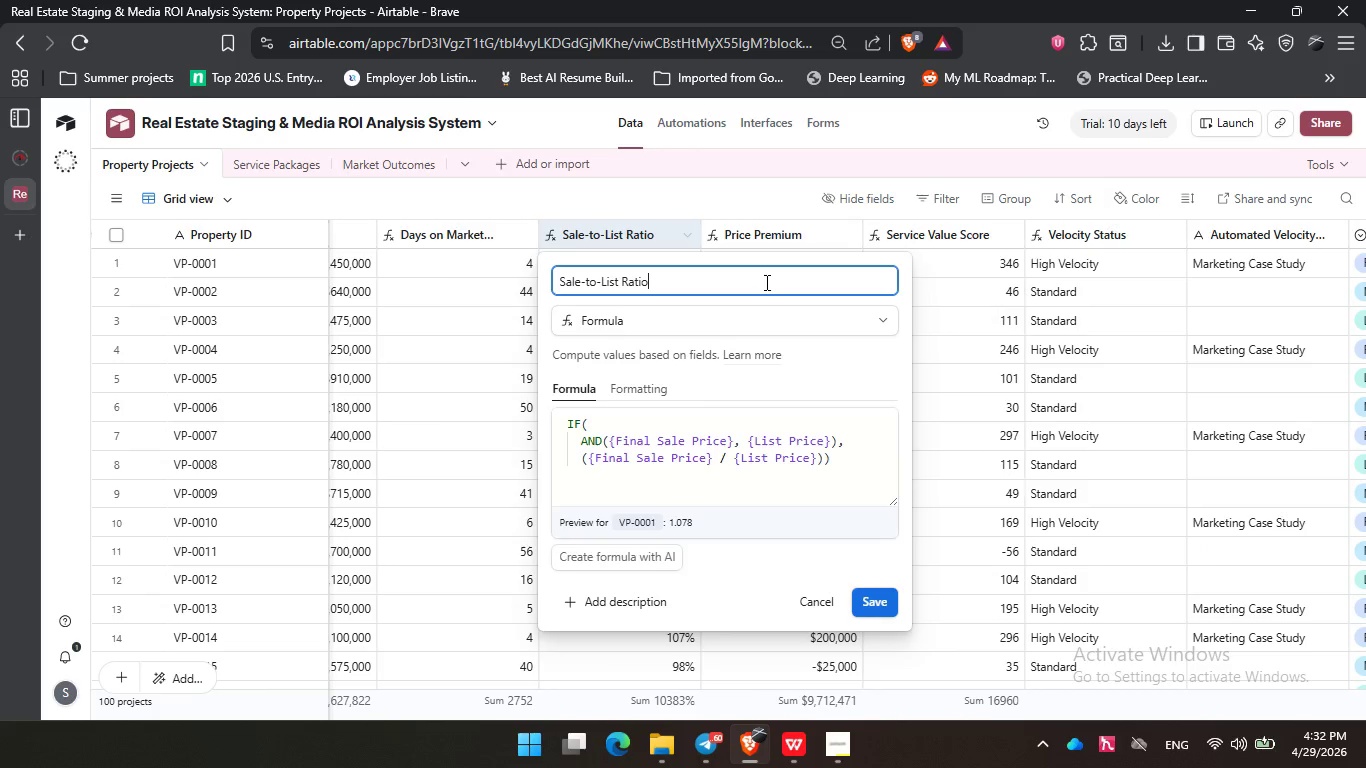 
left_click([765, 282])
 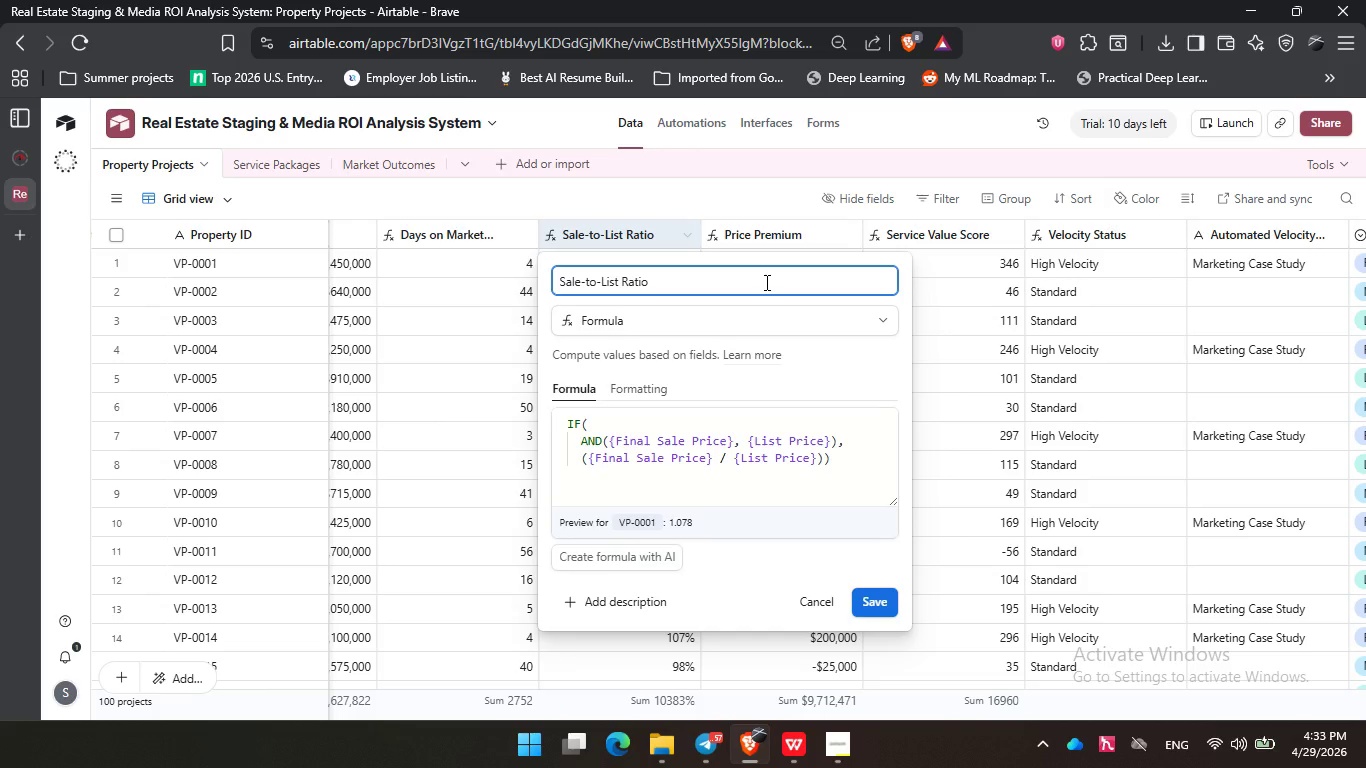 
wait(39.64)
 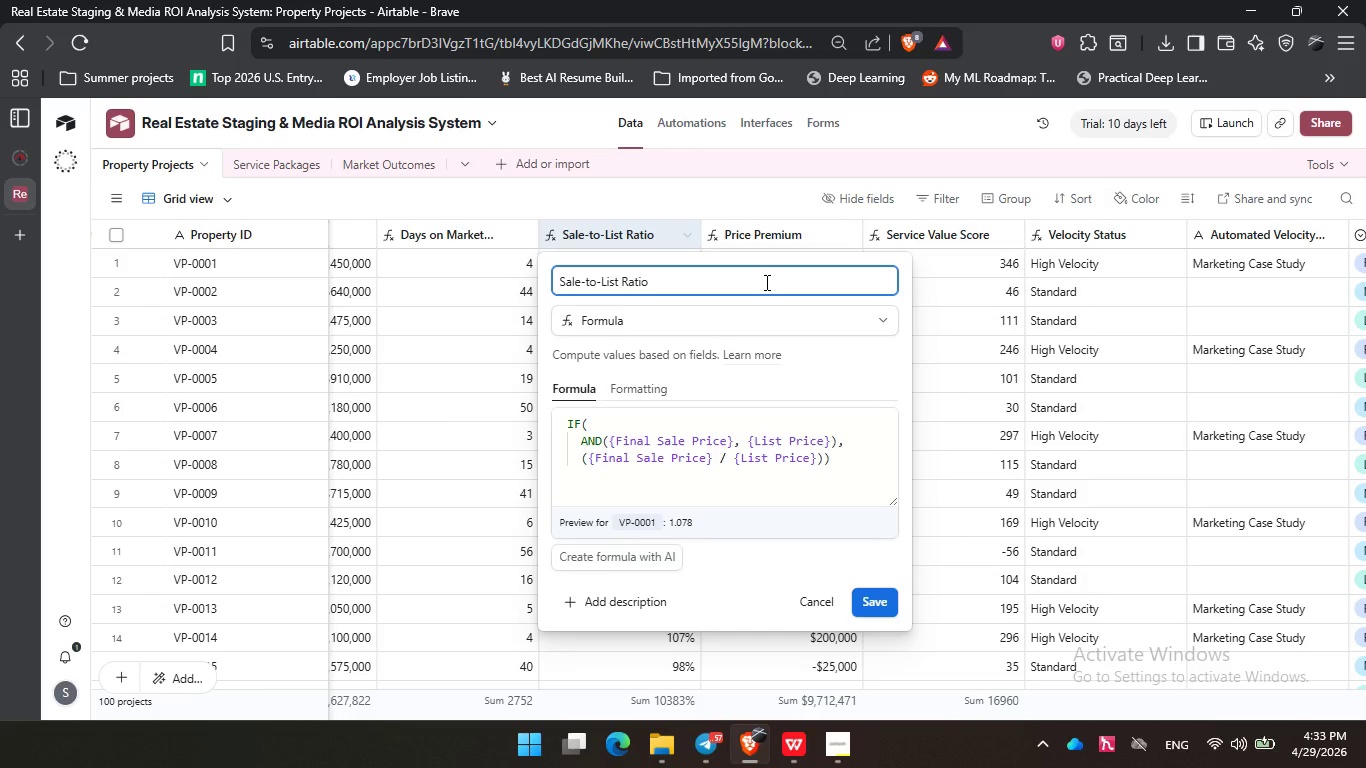 
double_click([784, 234])
 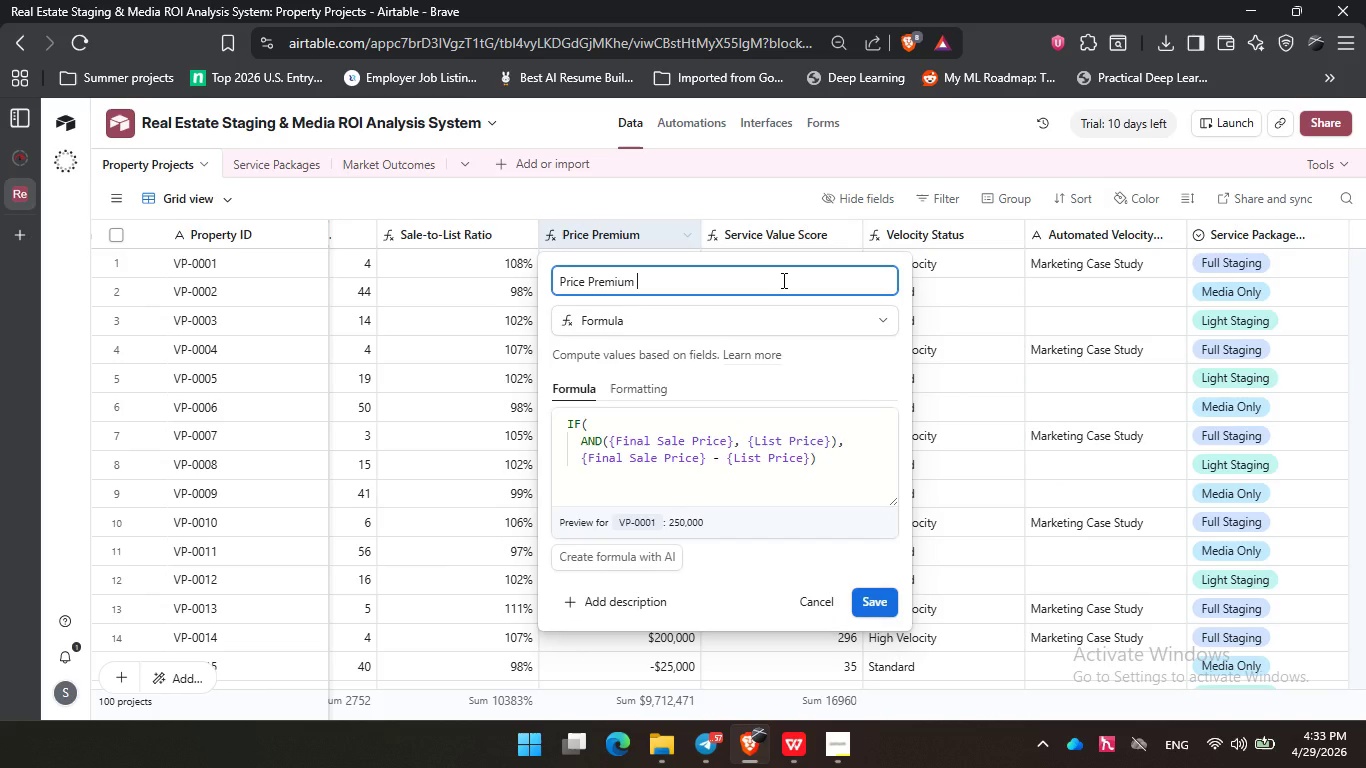 
left_click([782, 280])
 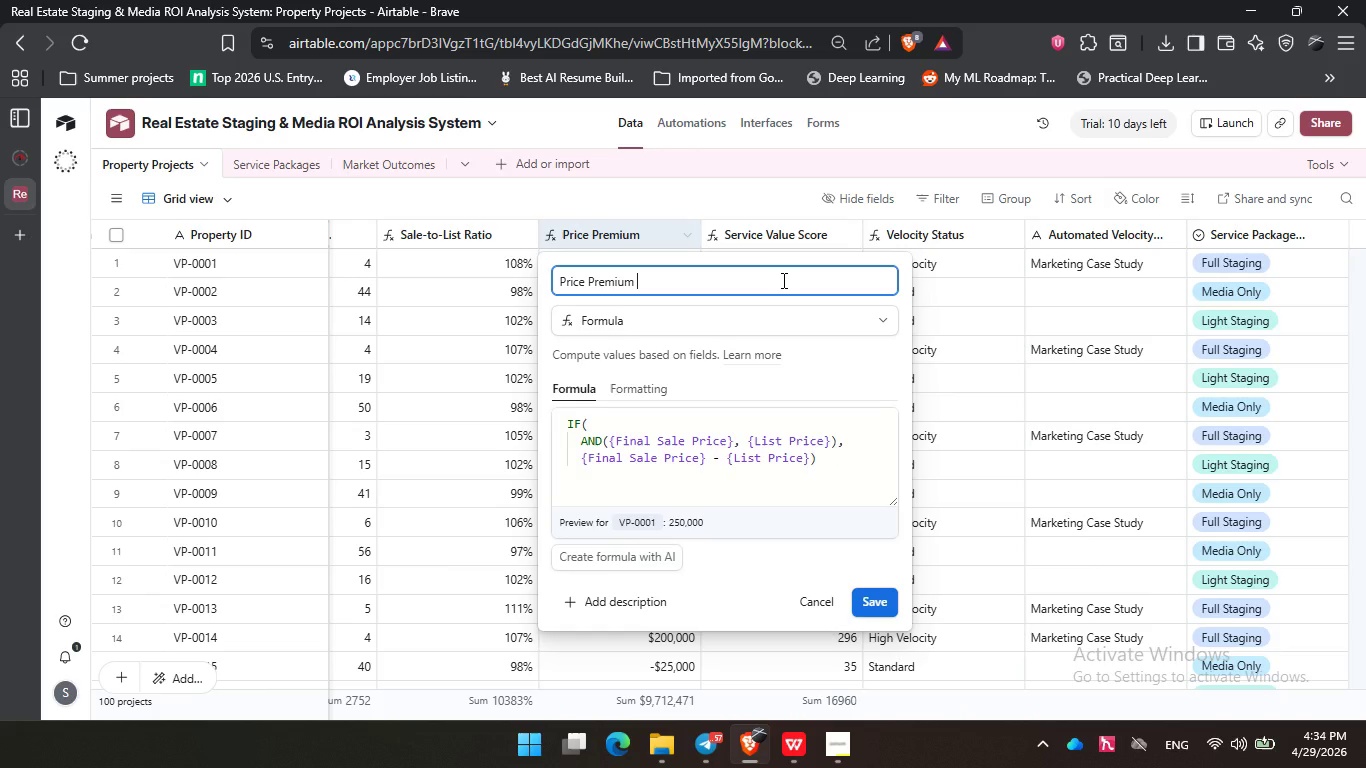 
wait(46.19)
 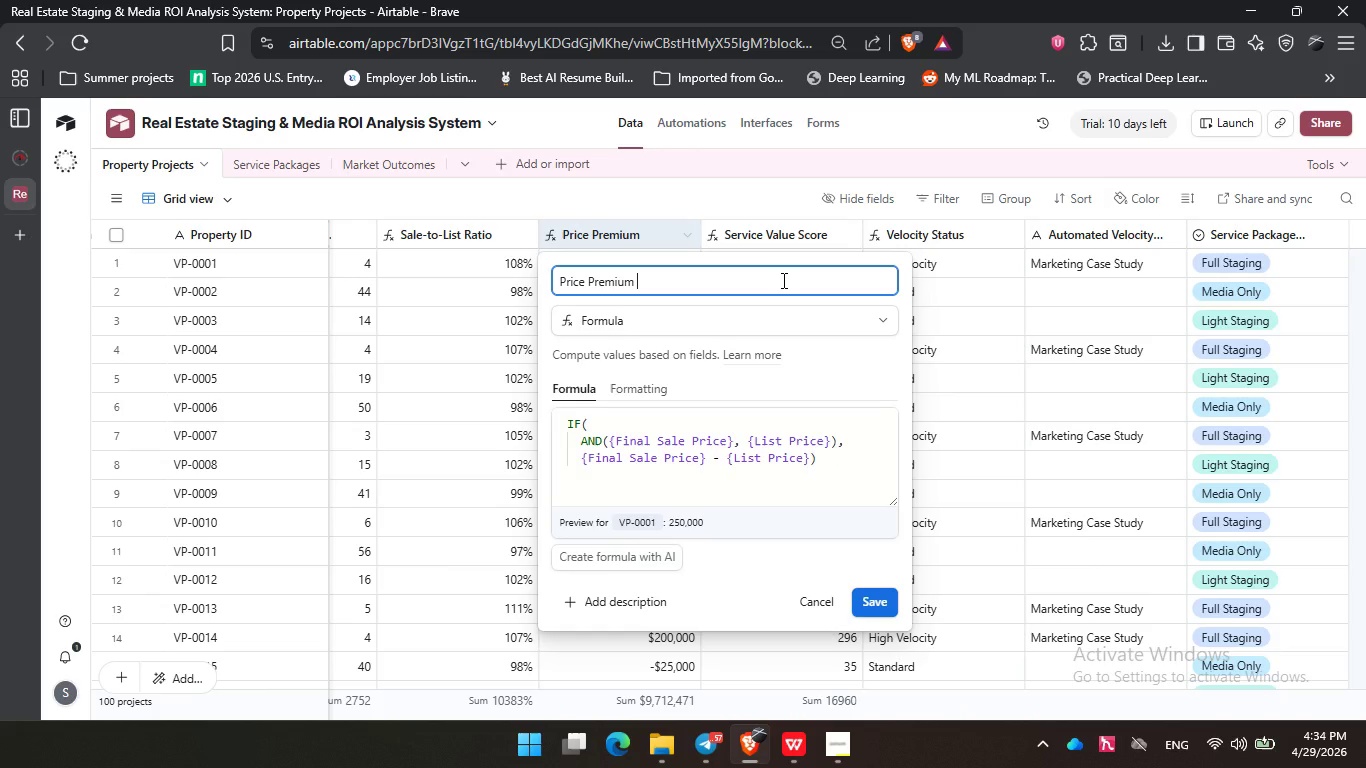 
double_click([762, 235])
 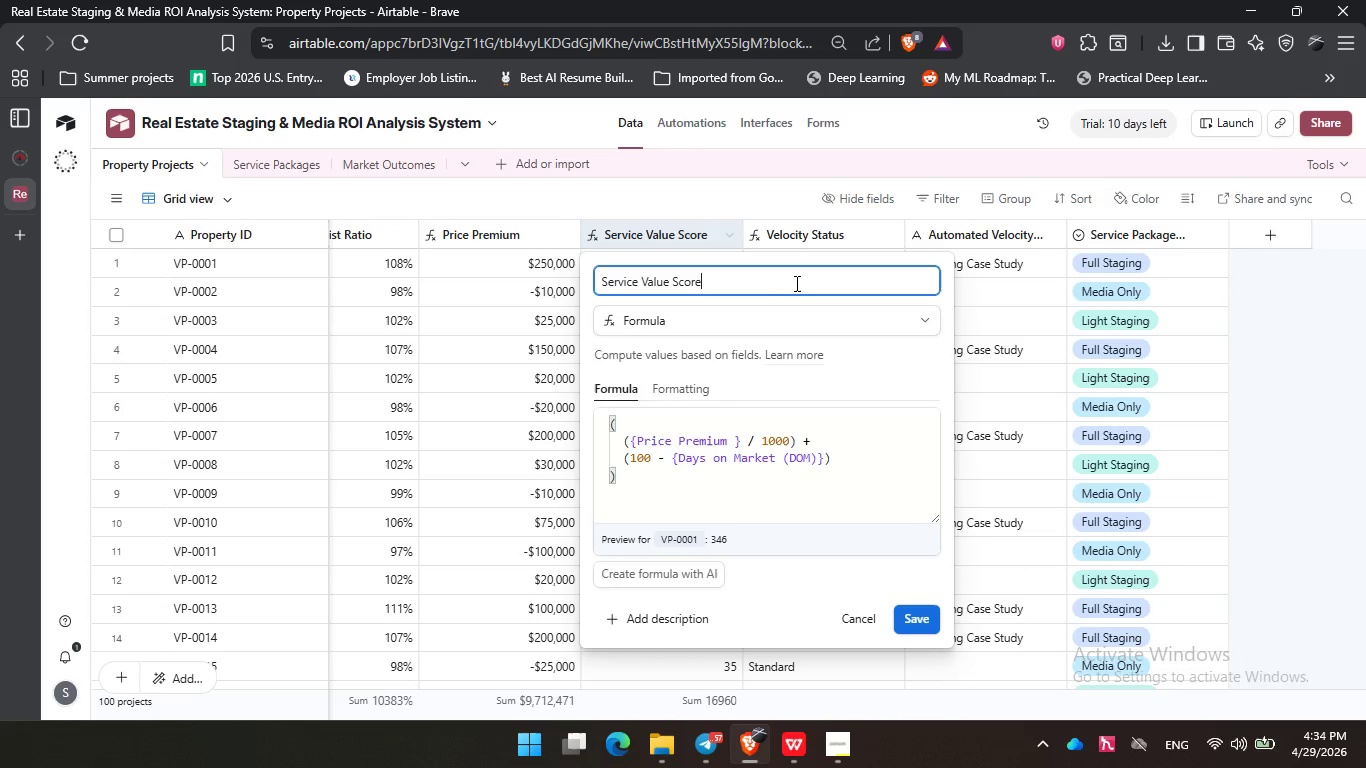 
left_click([795, 283])
 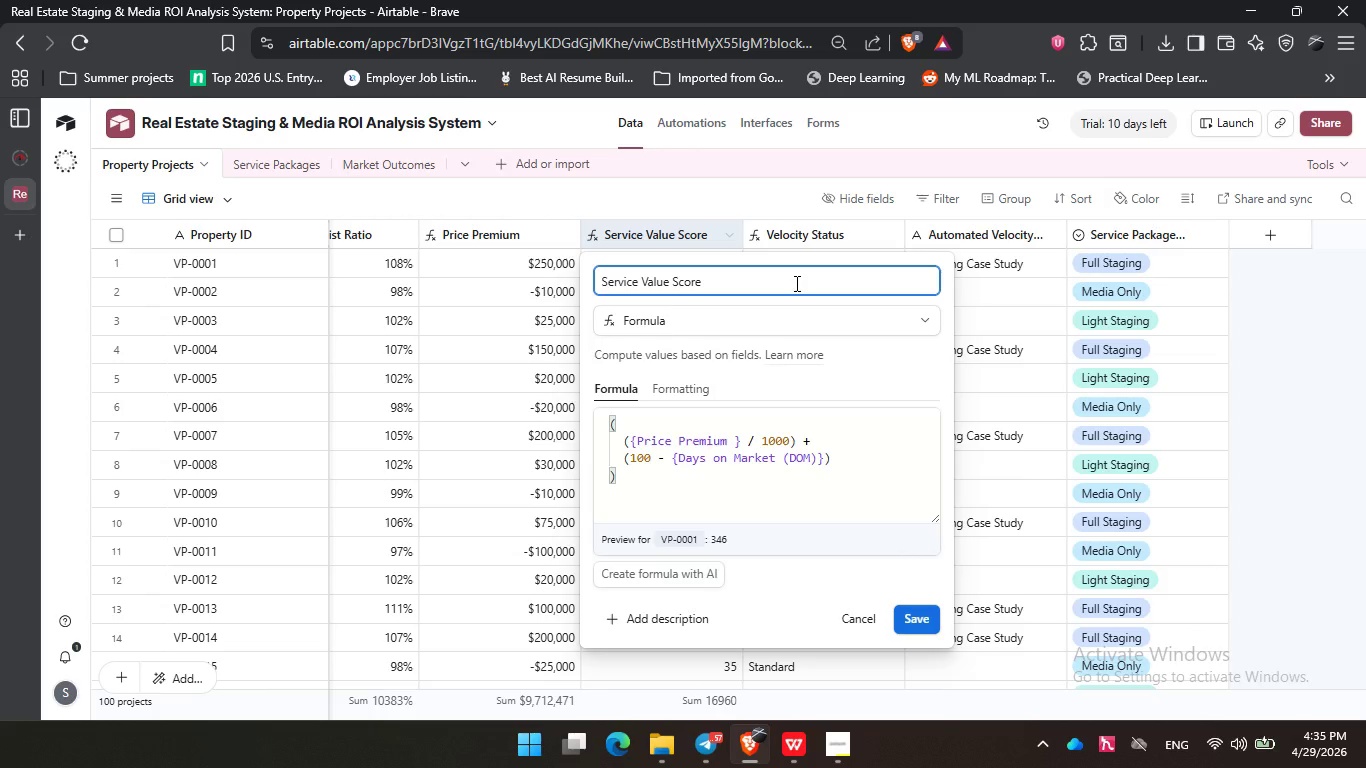 
wait(47.98)
 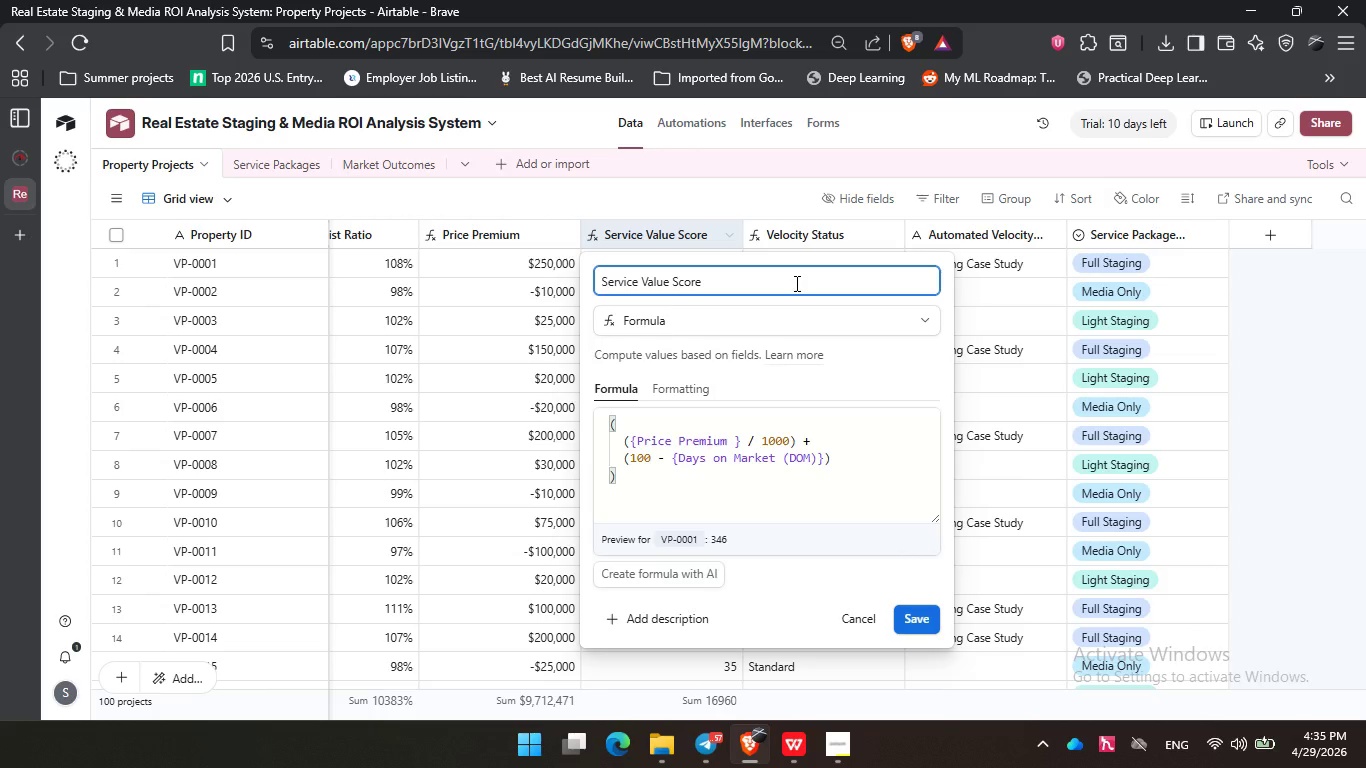 
double_click([808, 233])
 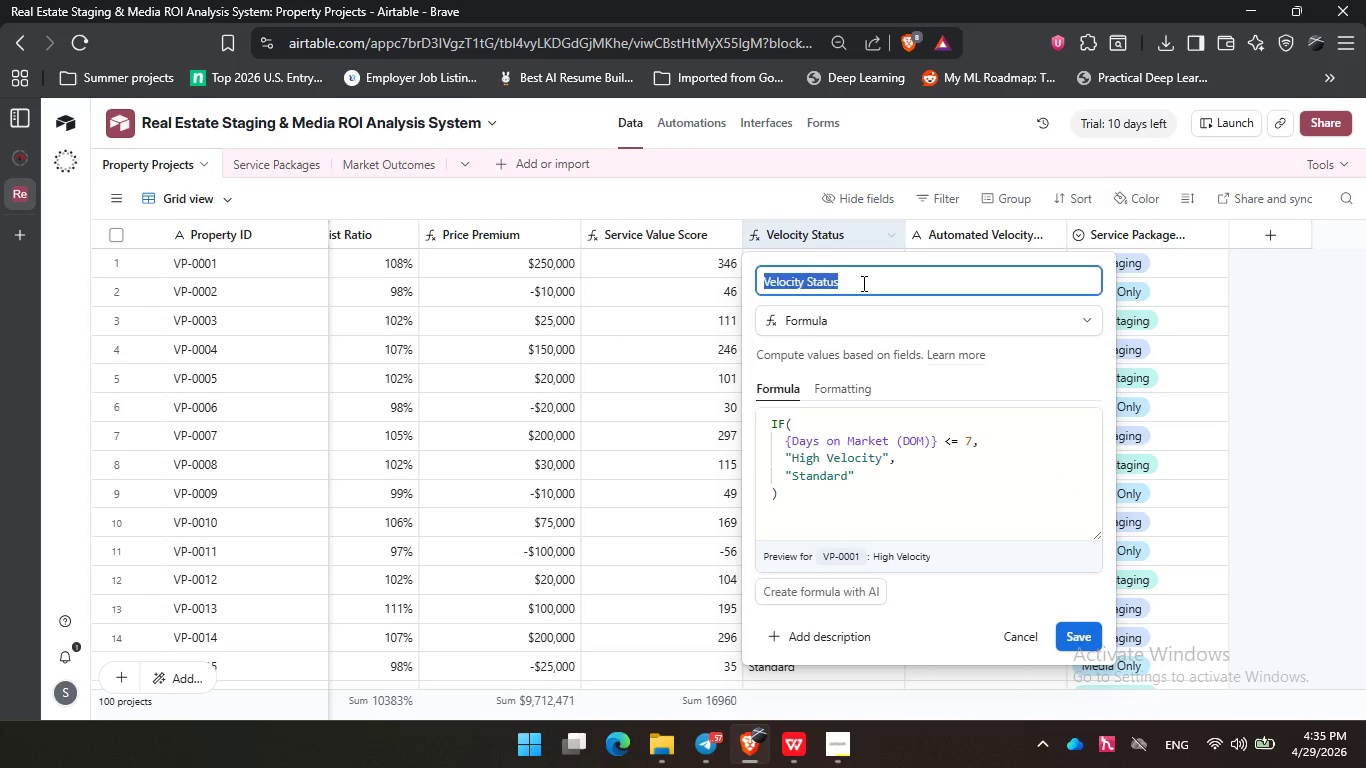 
left_click([862, 283])
 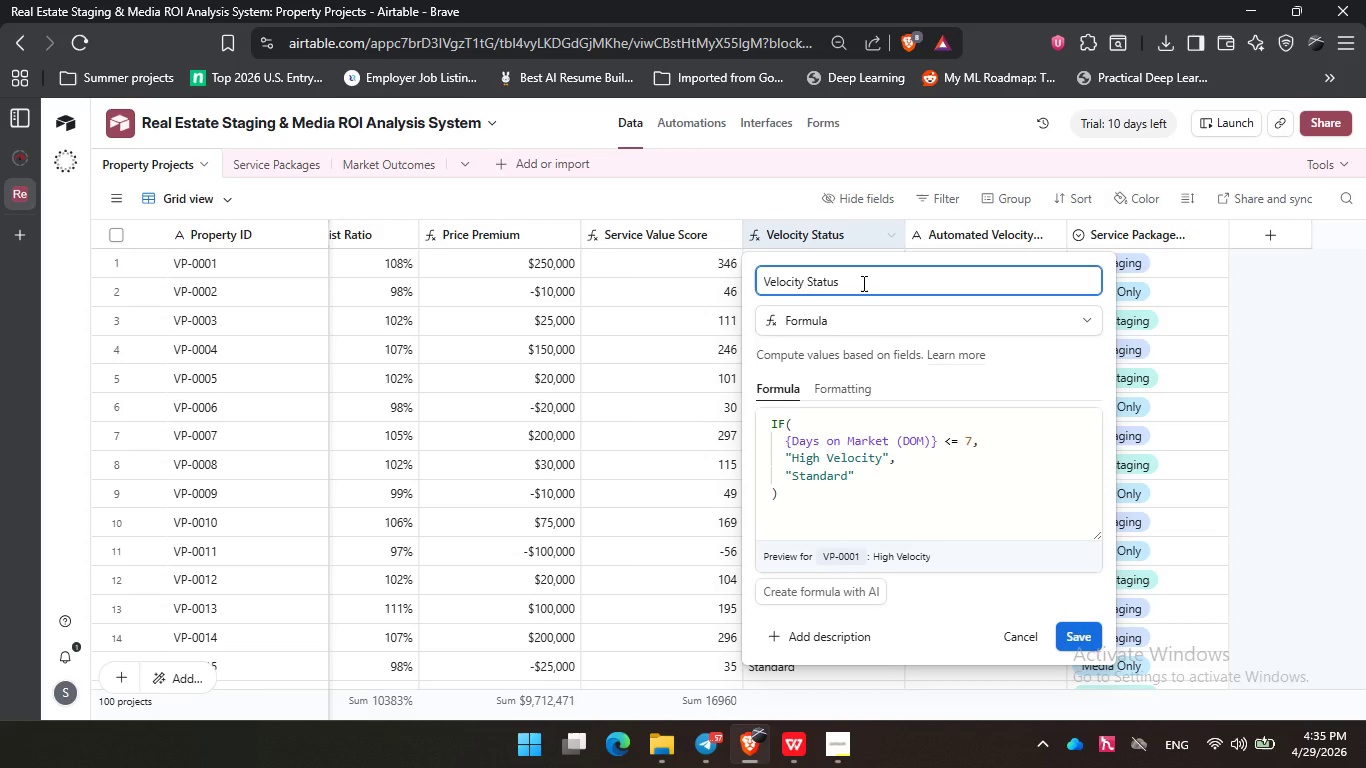 
wait(44.59)
 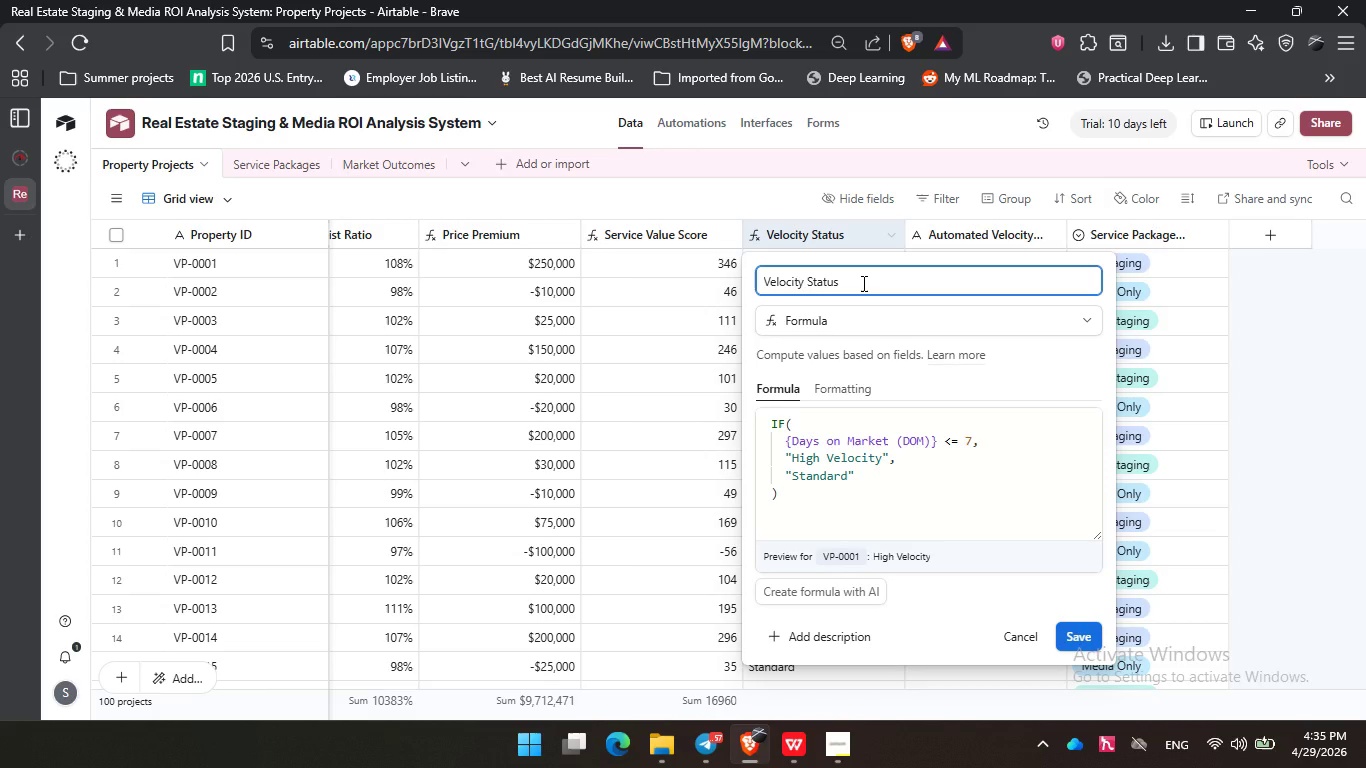 
double_click([862, 283])
 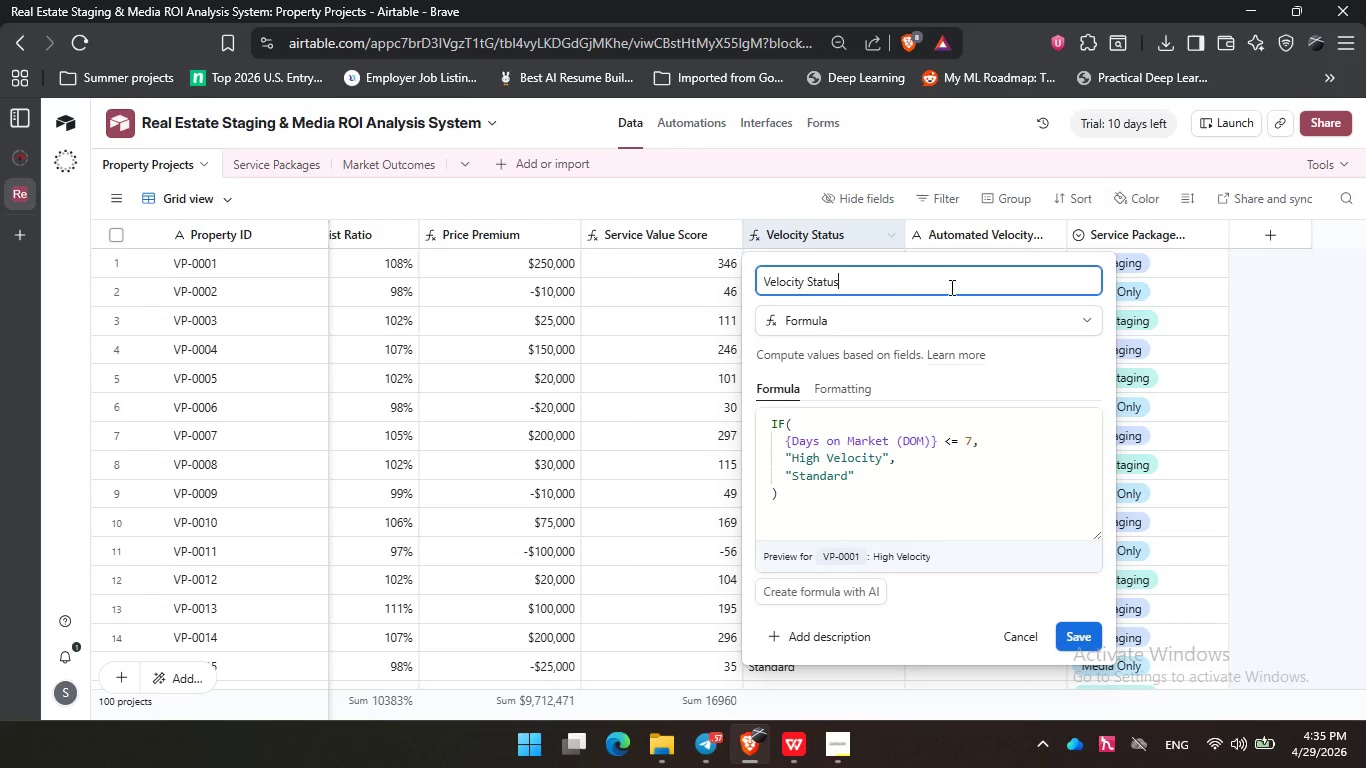 
triple_click([899, 279])
 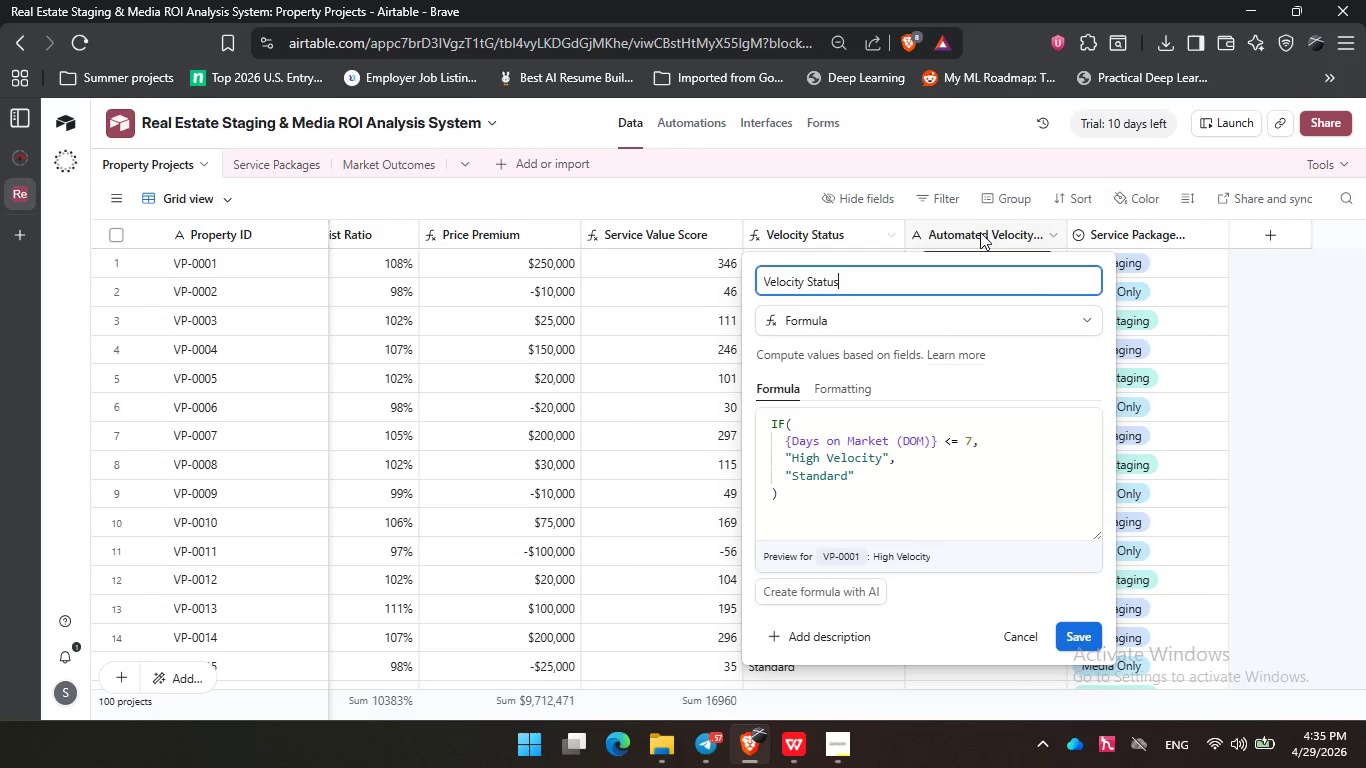 
double_click([980, 232])
 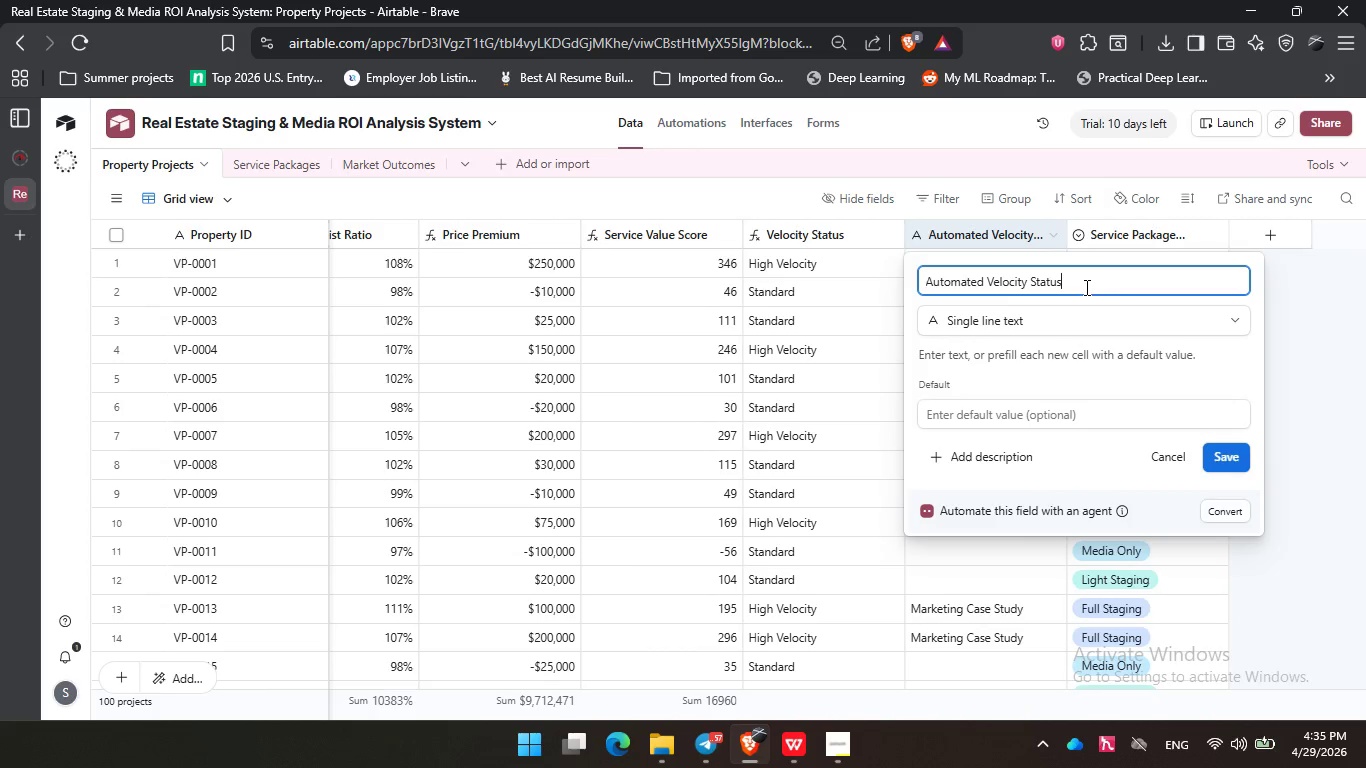 
left_click([1085, 287])
 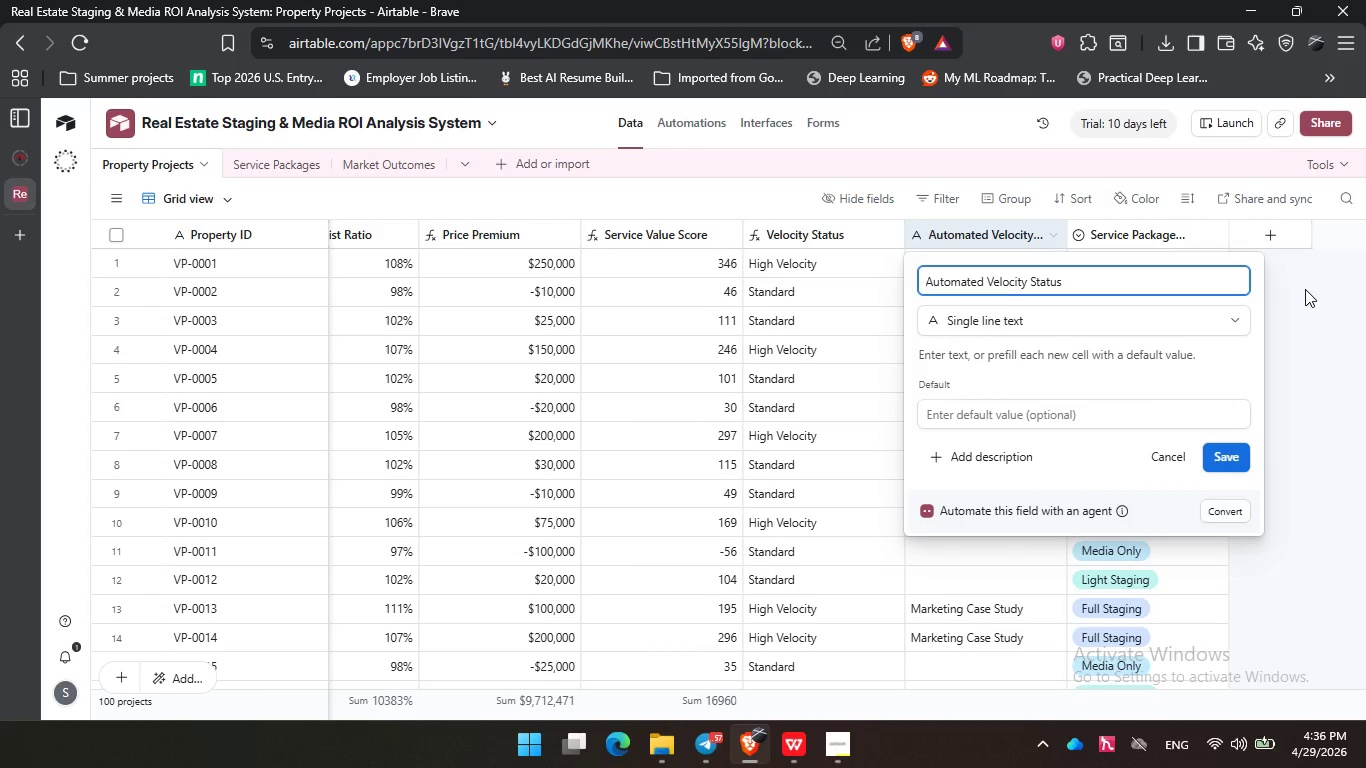 
wait(5.03)
 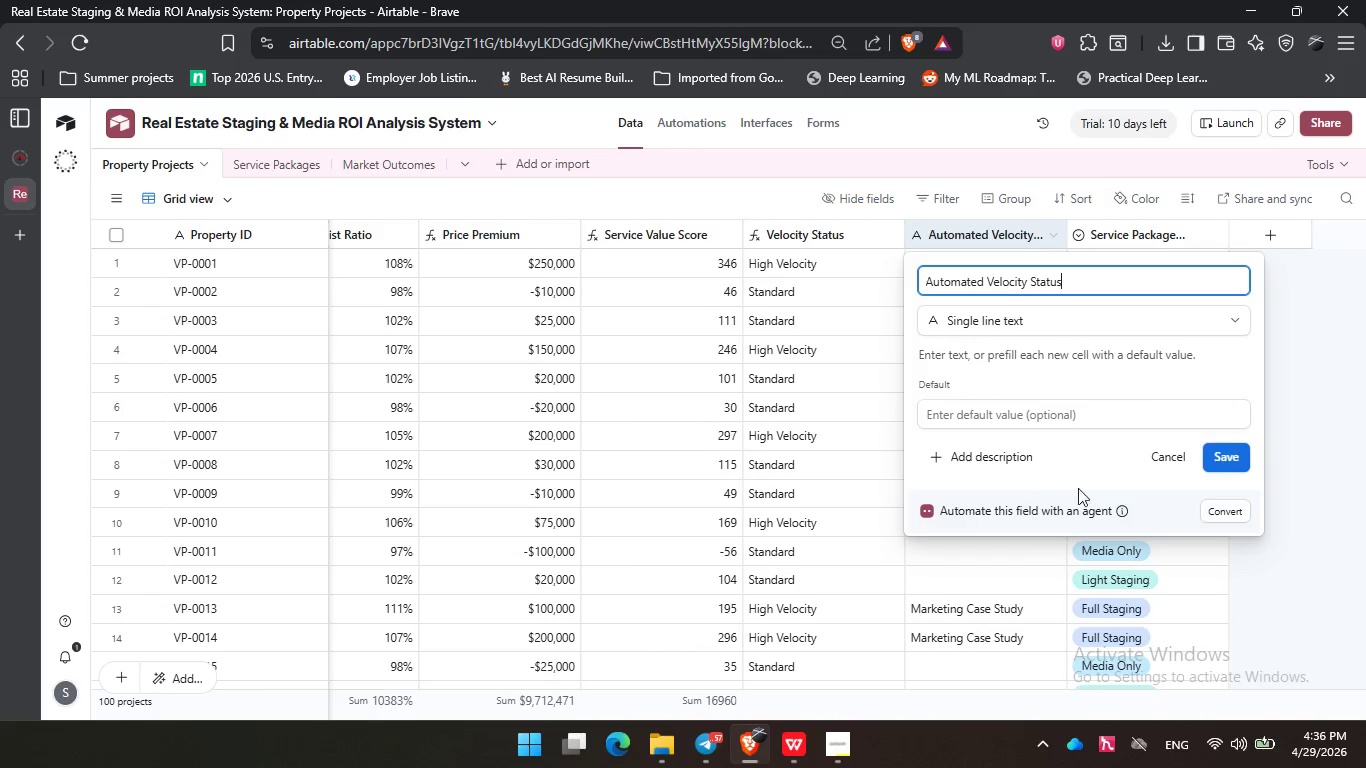 
left_click([1305, 289])
 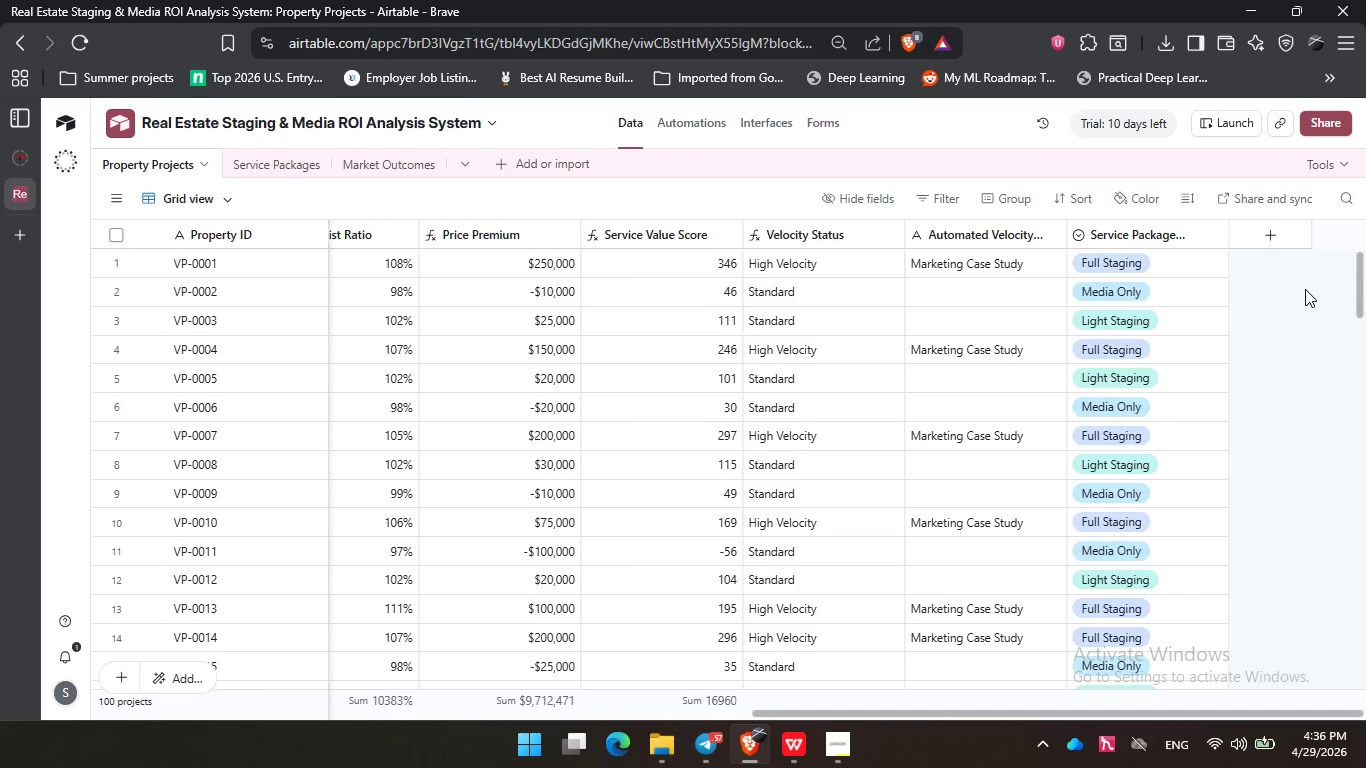 
wait(30.94)
 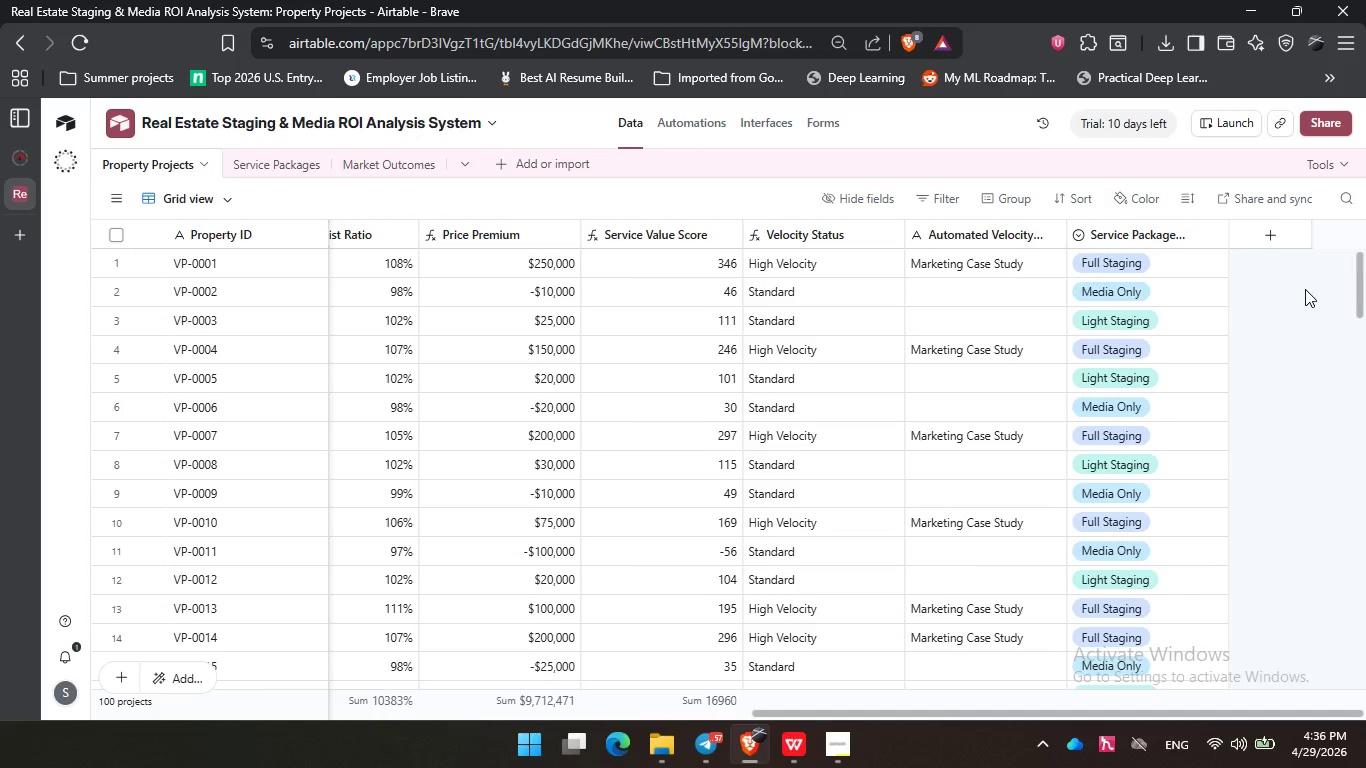 
left_click([1307, 290])
 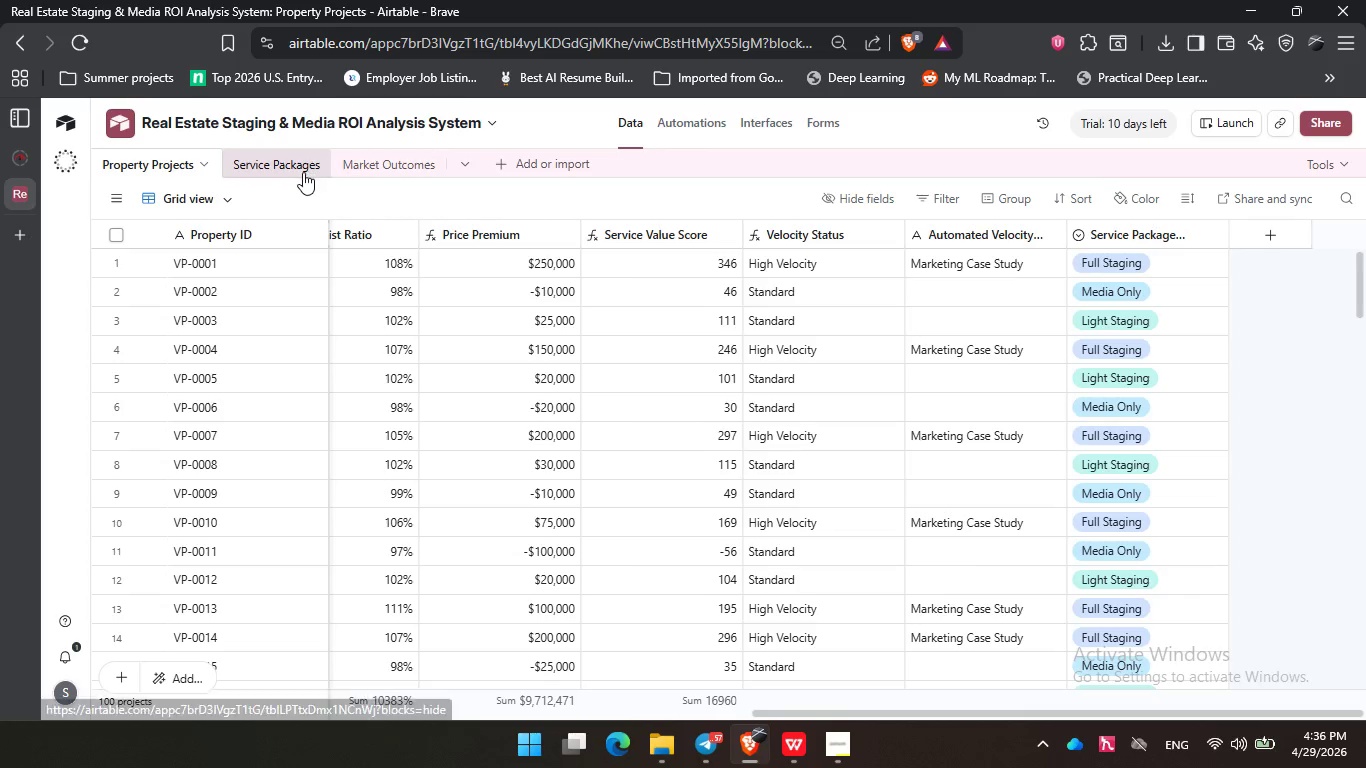 
left_click([303, 172])
 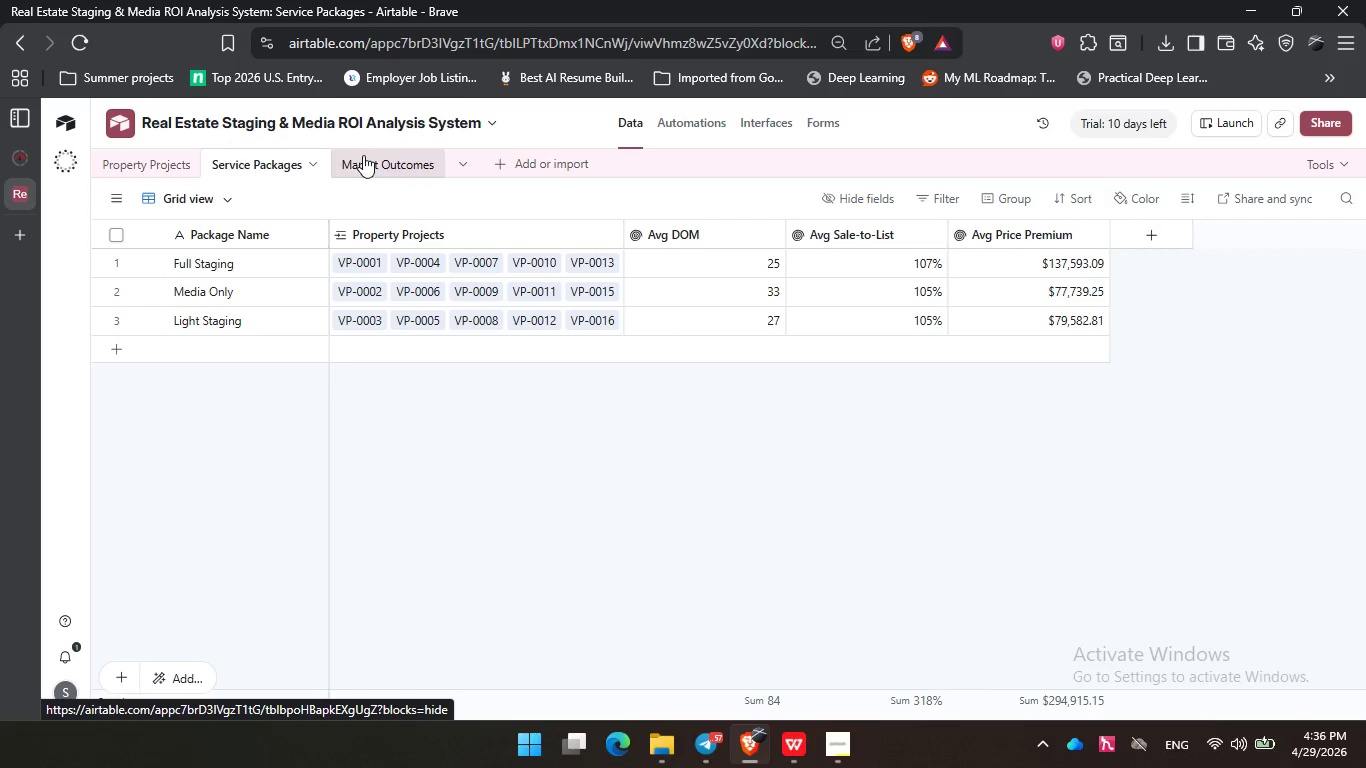 
left_click([680, 132])
 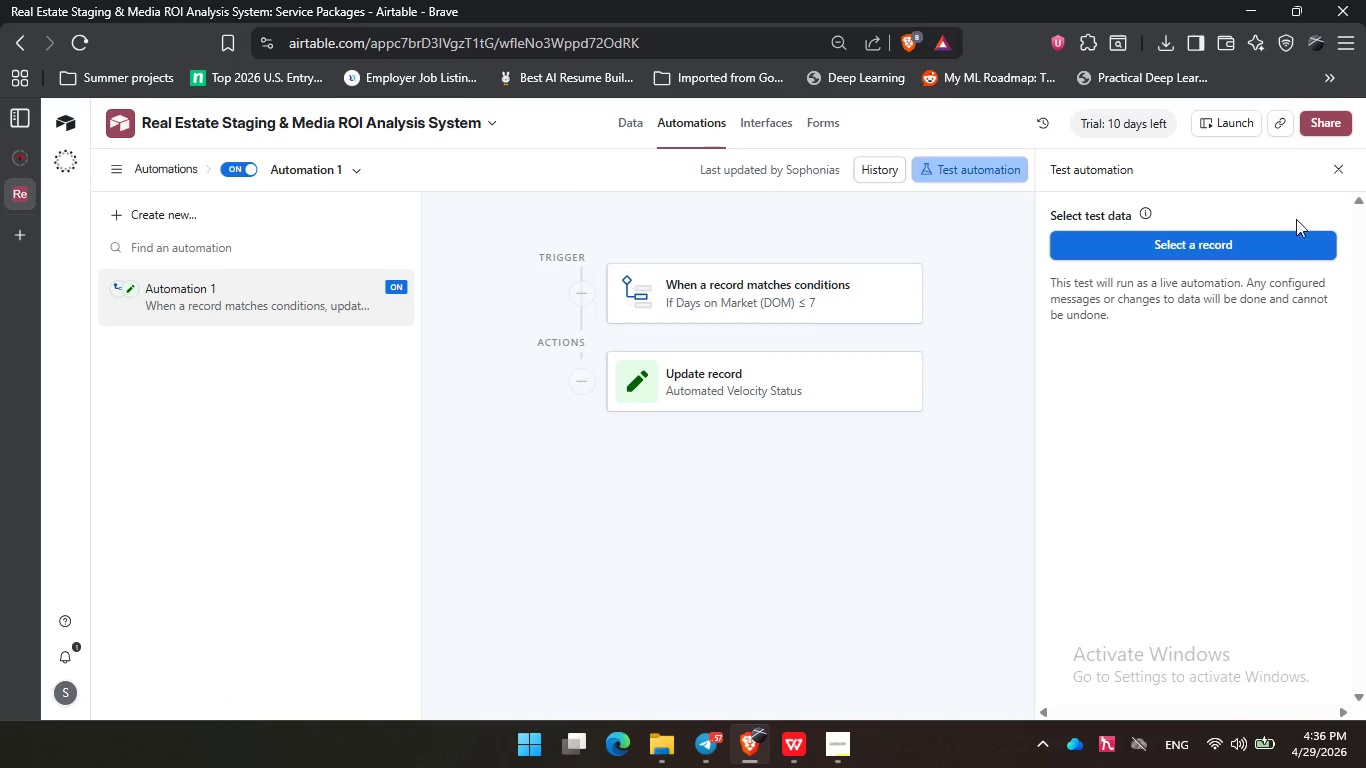 
left_click([1341, 173])
 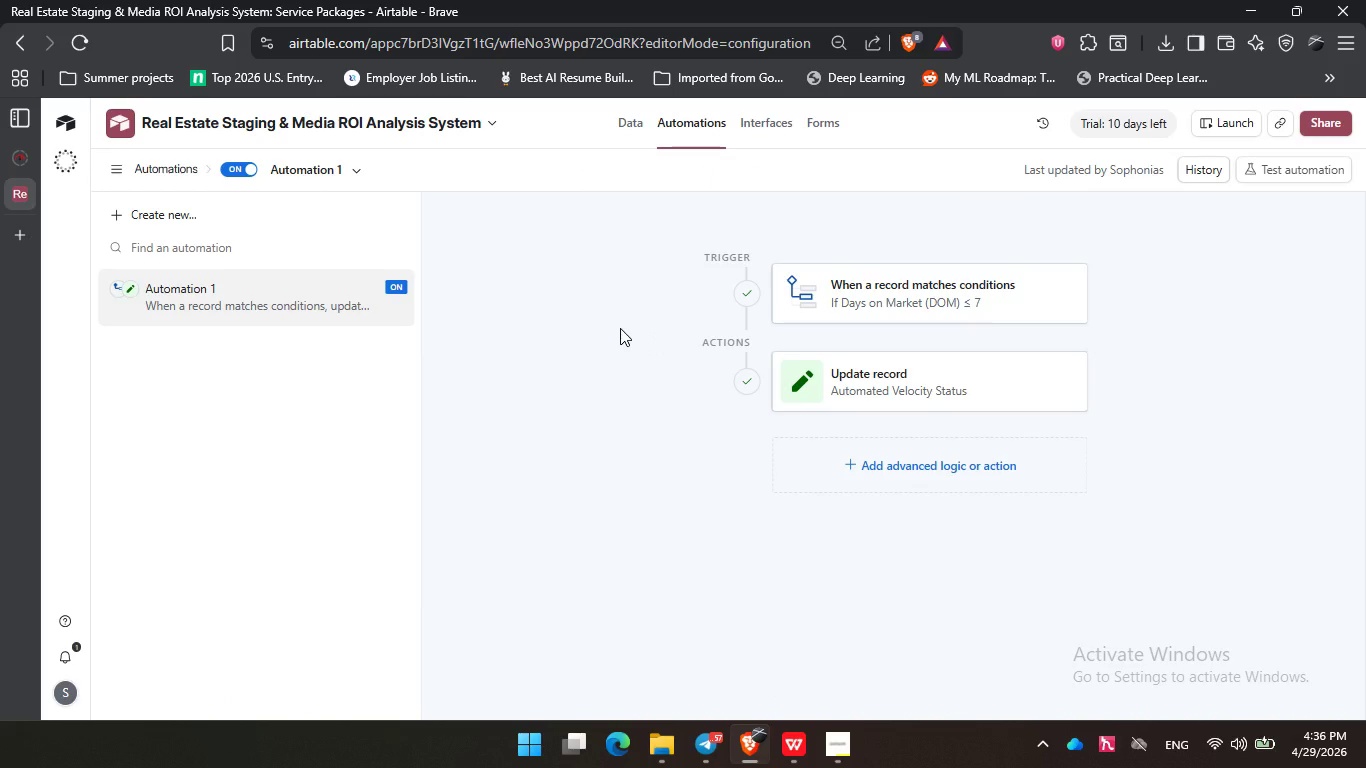 
left_click([620, 328])
 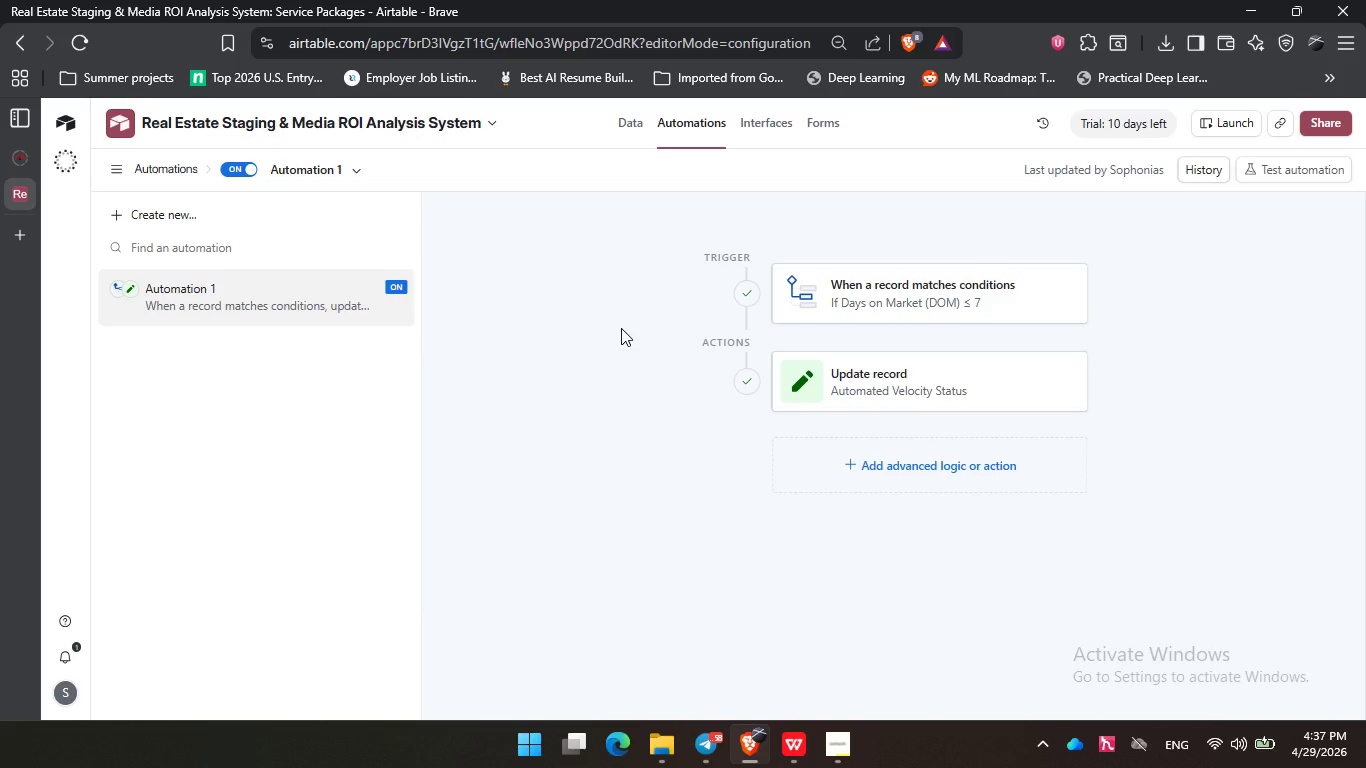 
wait(40.92)
 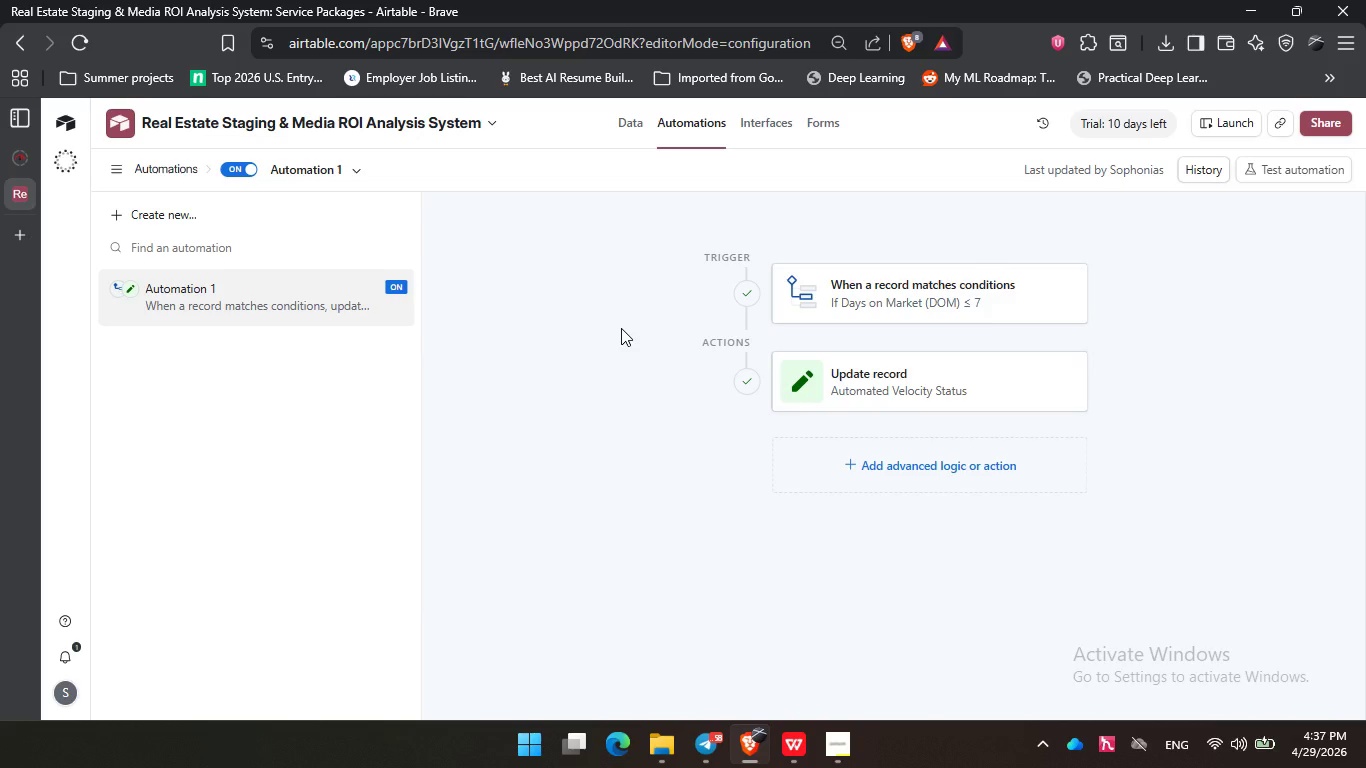 
left_click([608, 328])
 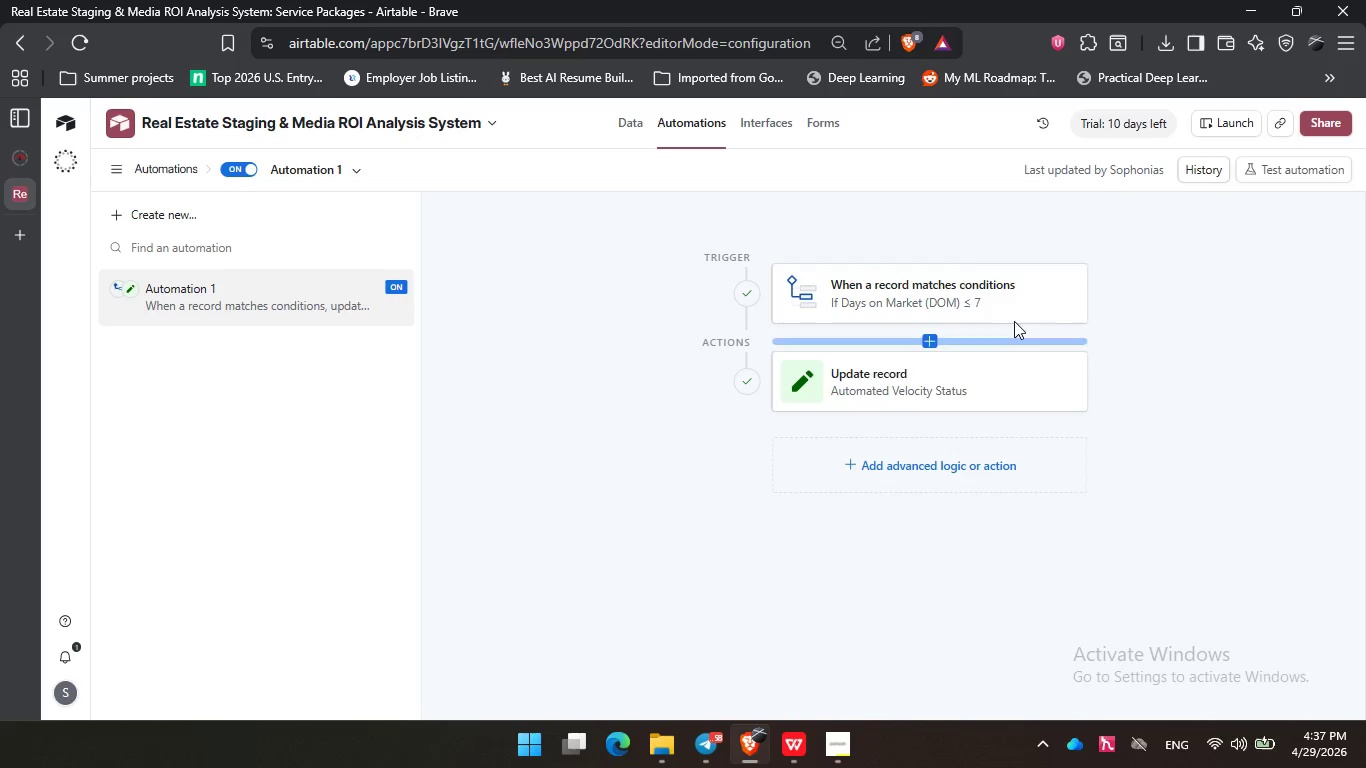 
left_click([1017, 281])
 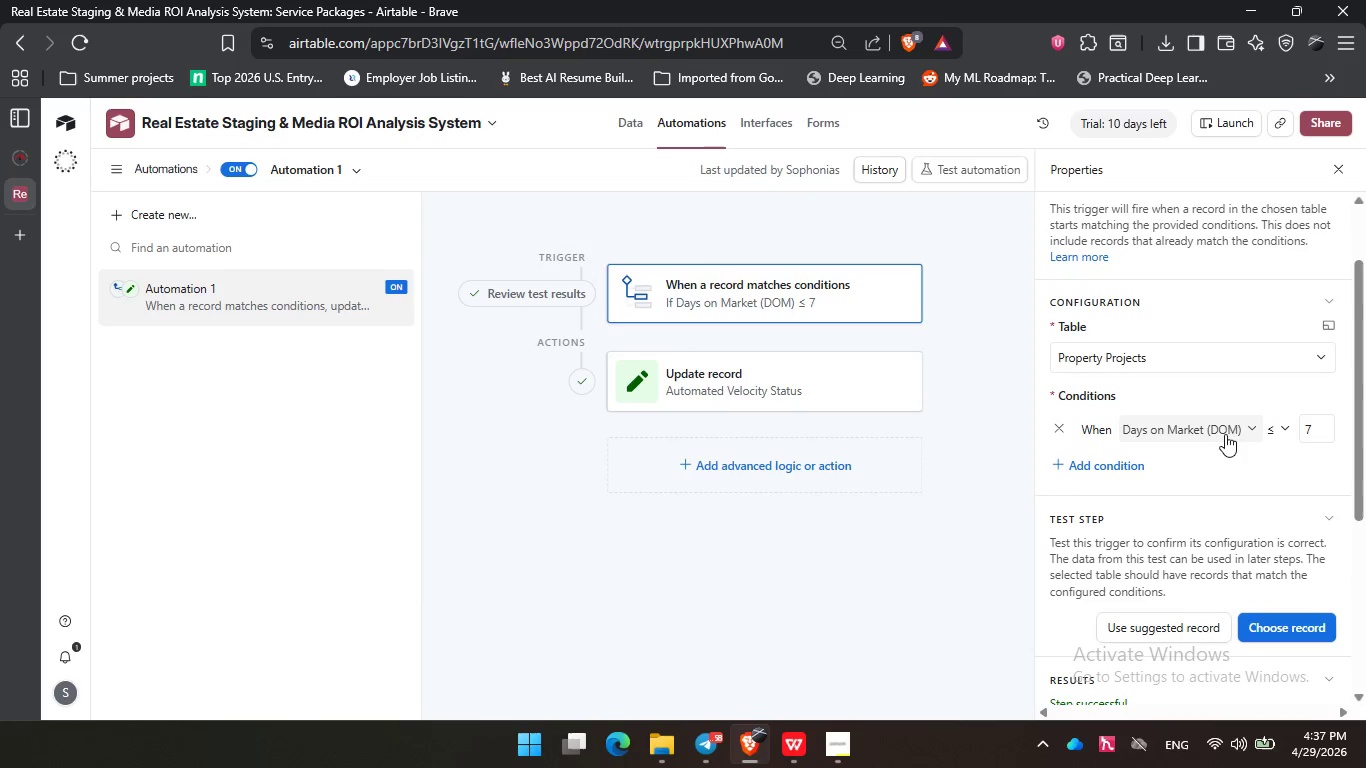 
scroll: coordinate [1225, 434], scroll_direction: down, amount: 1.0
 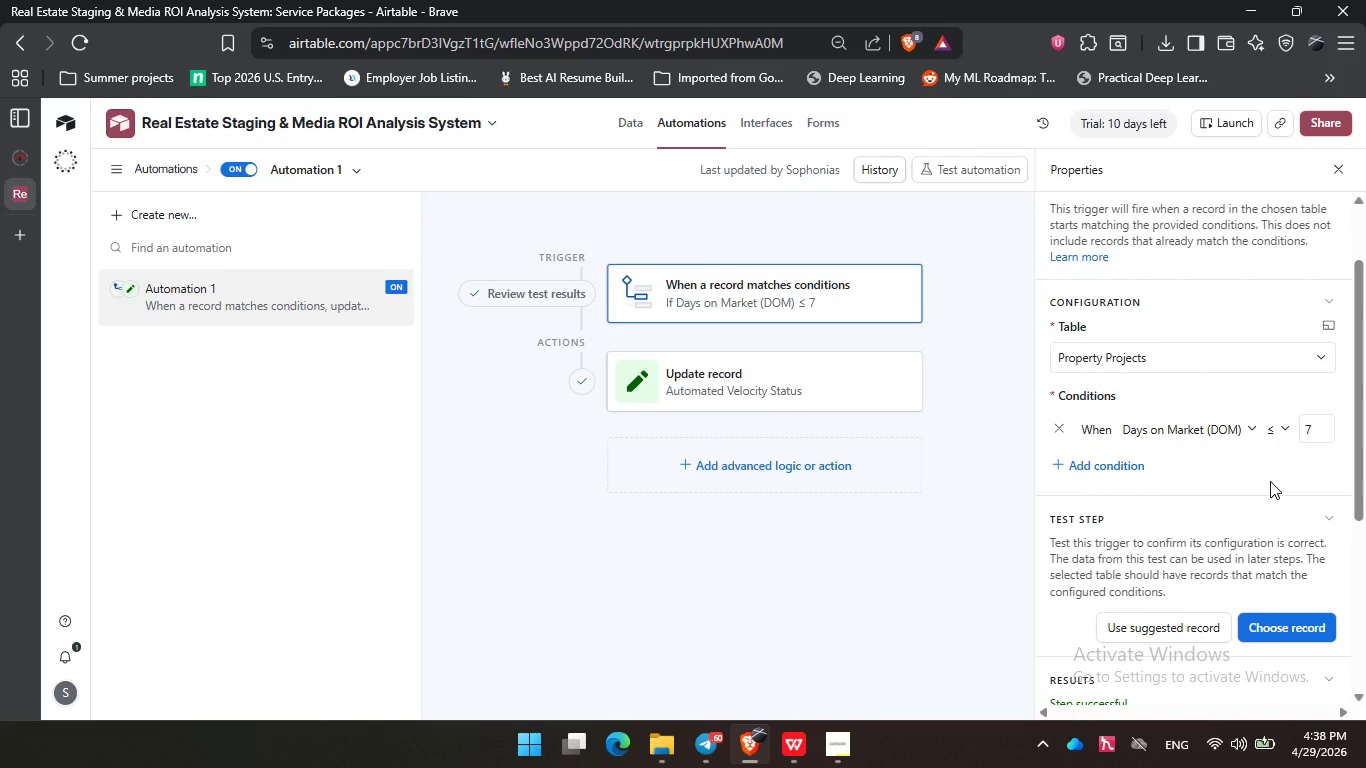 
wait(73.68)
 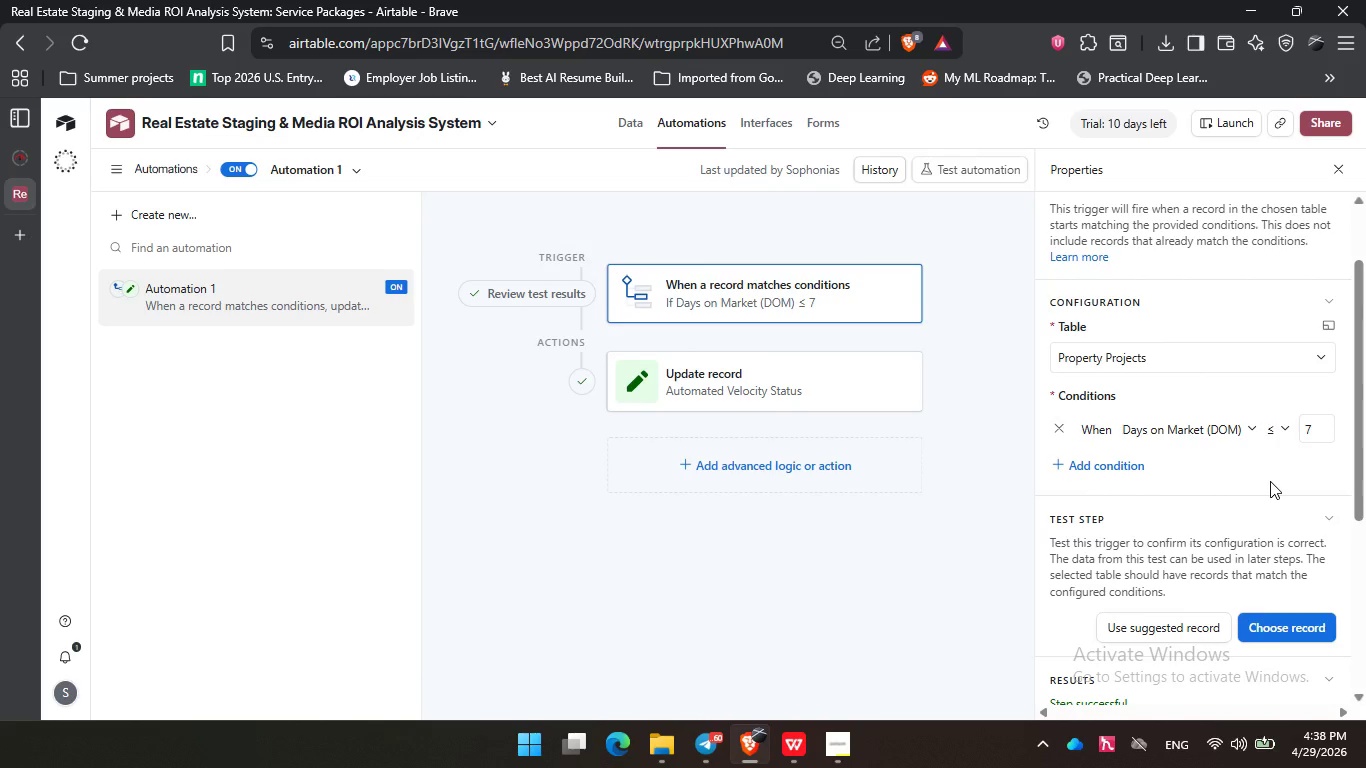 
double_click([642, 573])
 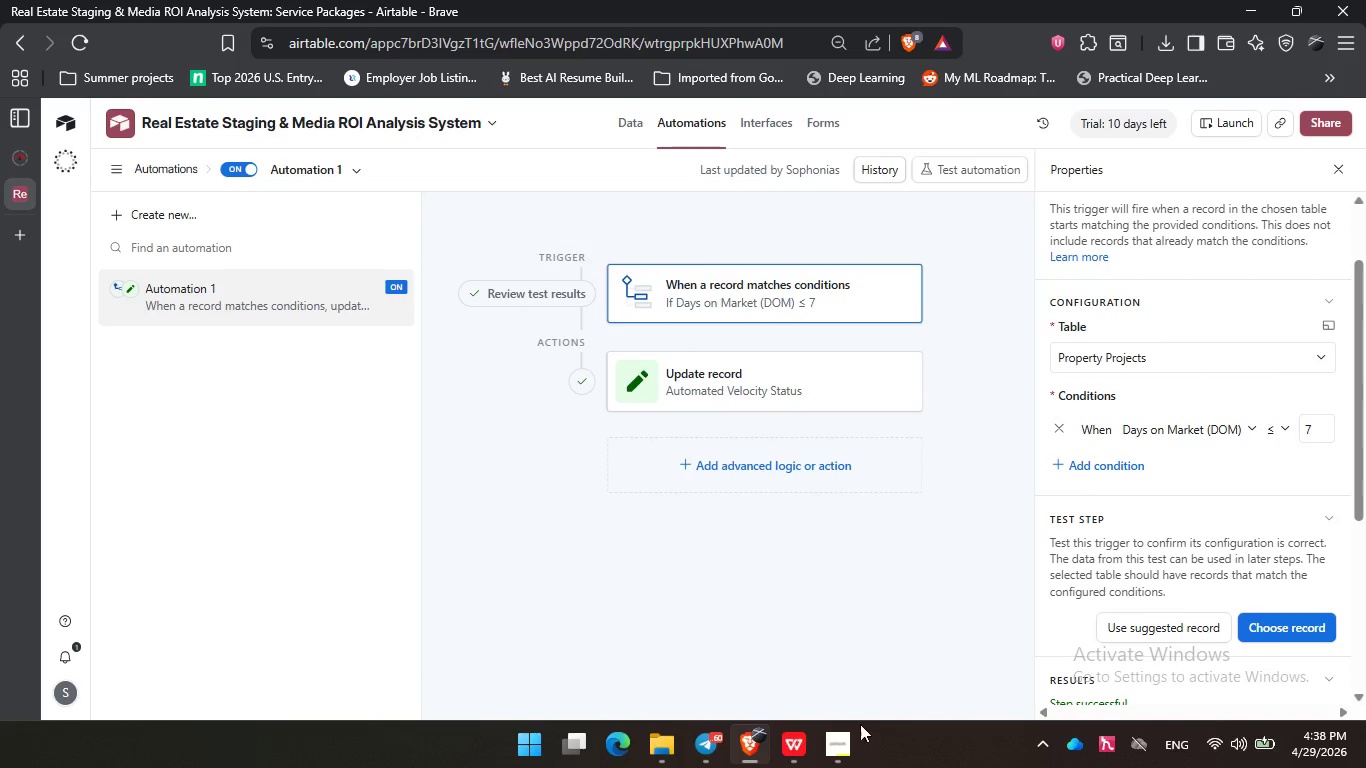 
triple_click([794, 647])
 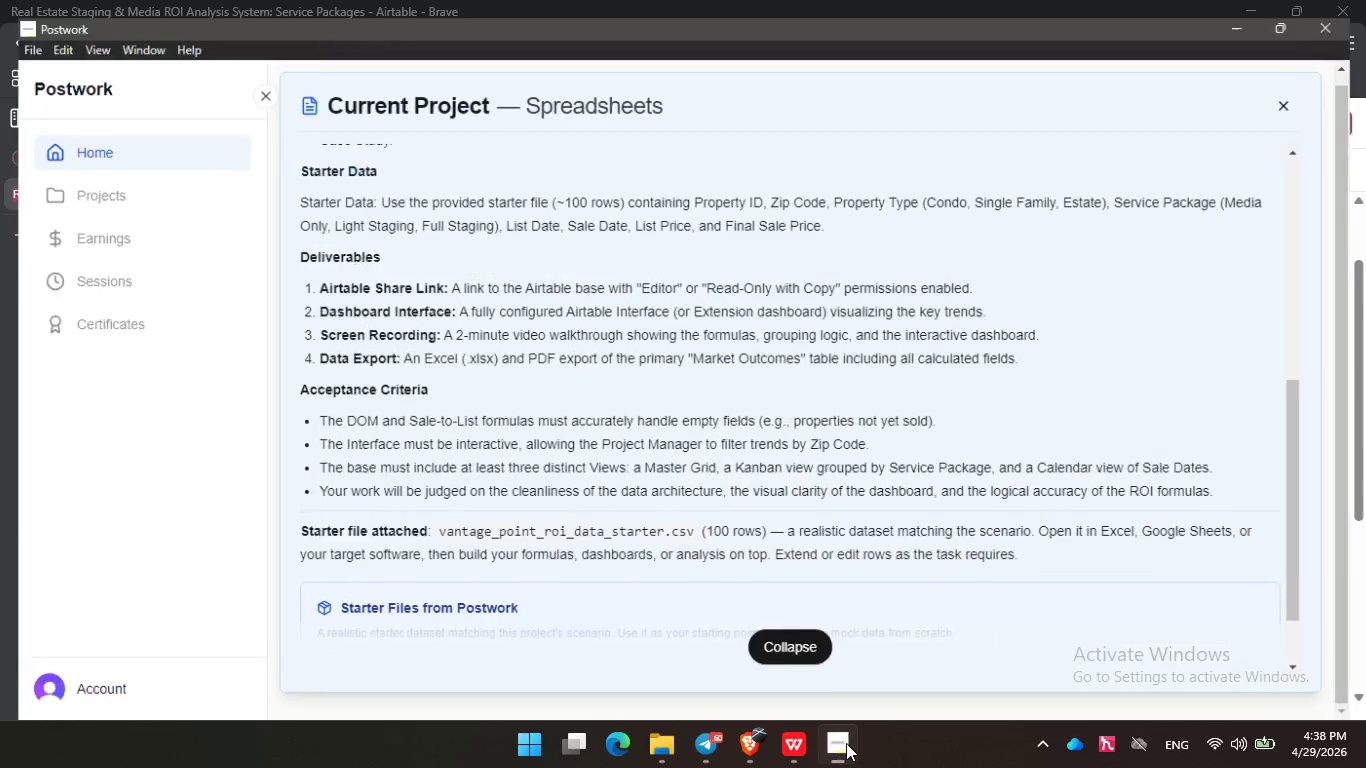 
left_click([846, 743])